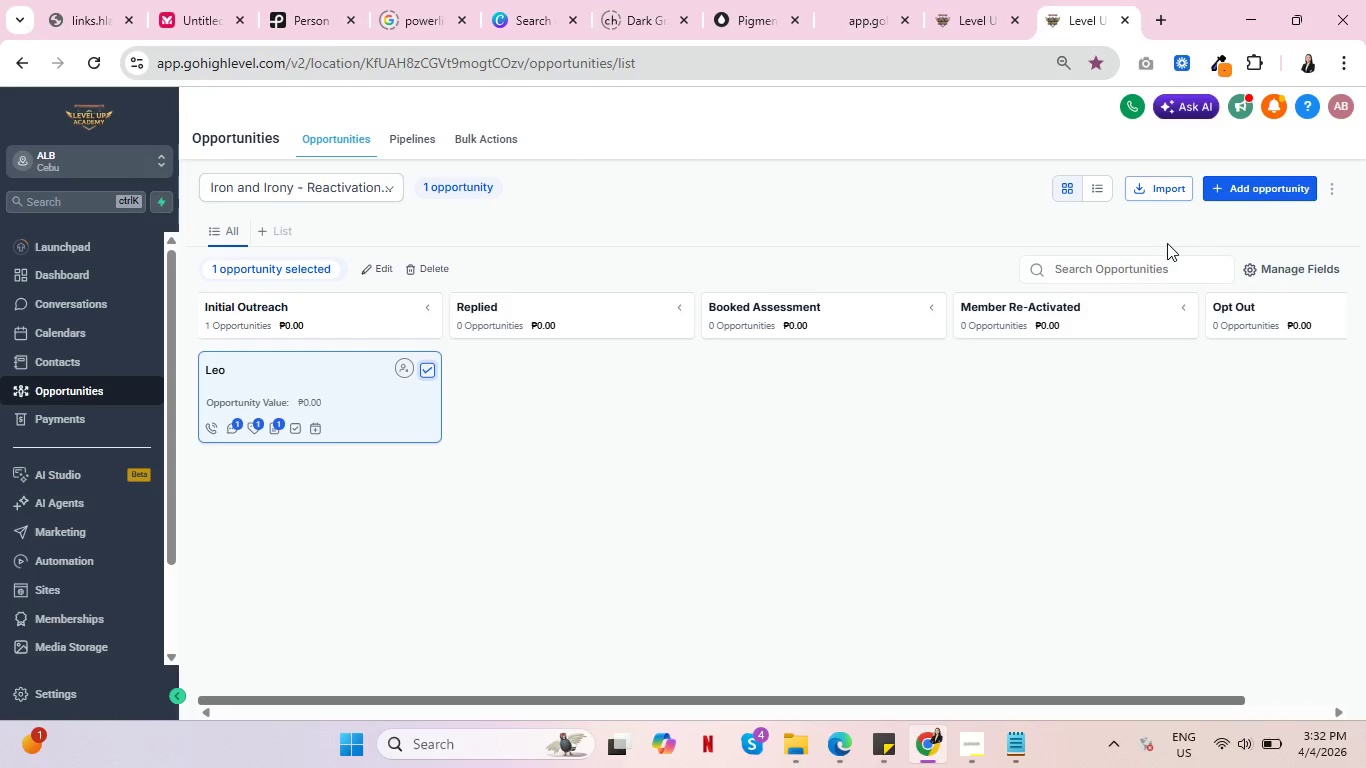 
left_click([432, 267])
 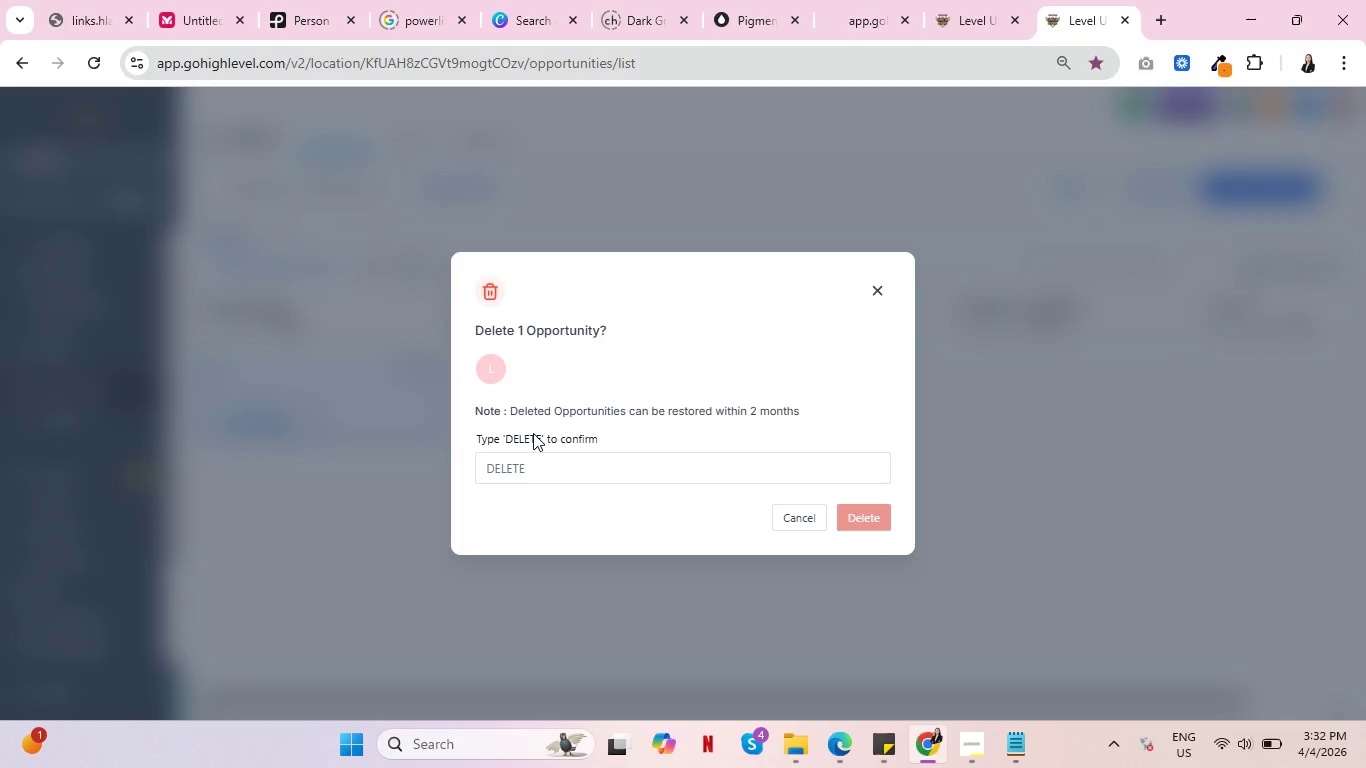 
double_click([533, 433])
 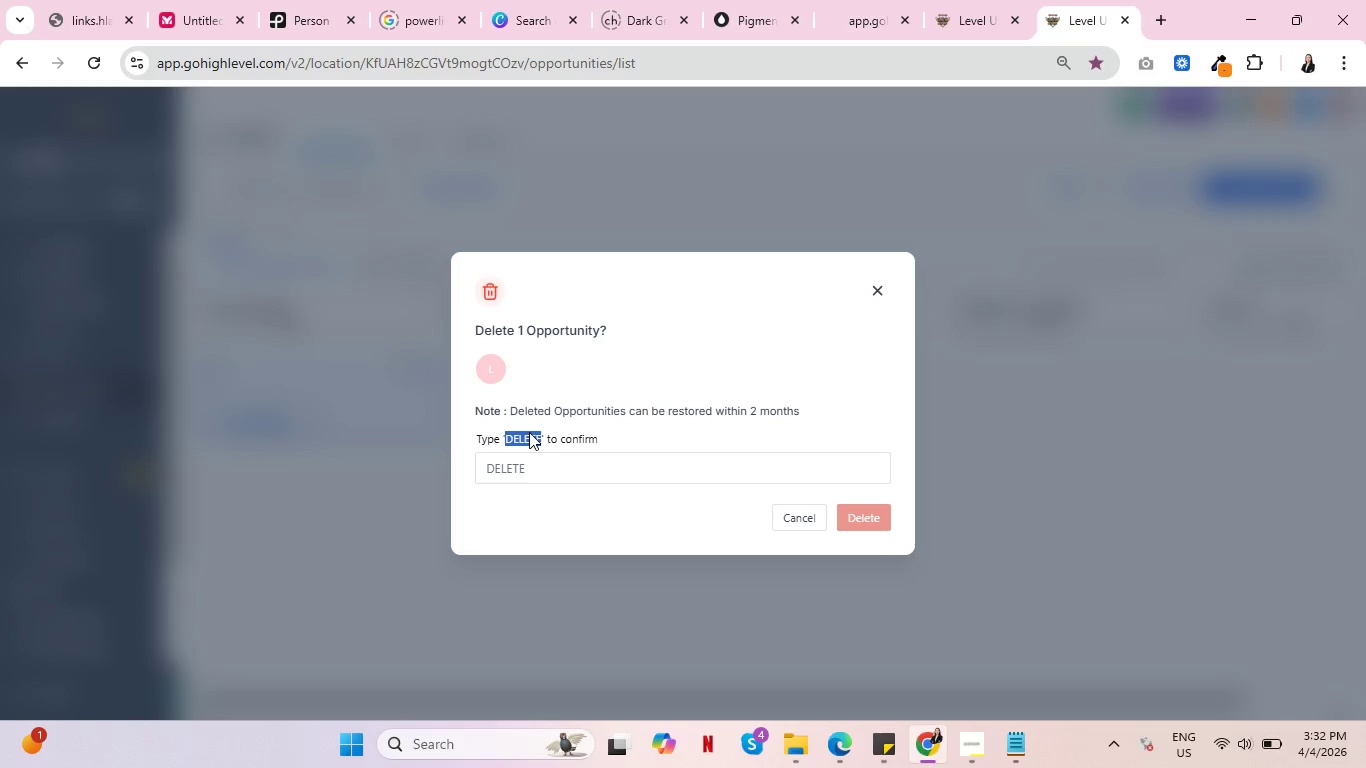 
key(Control+C)
 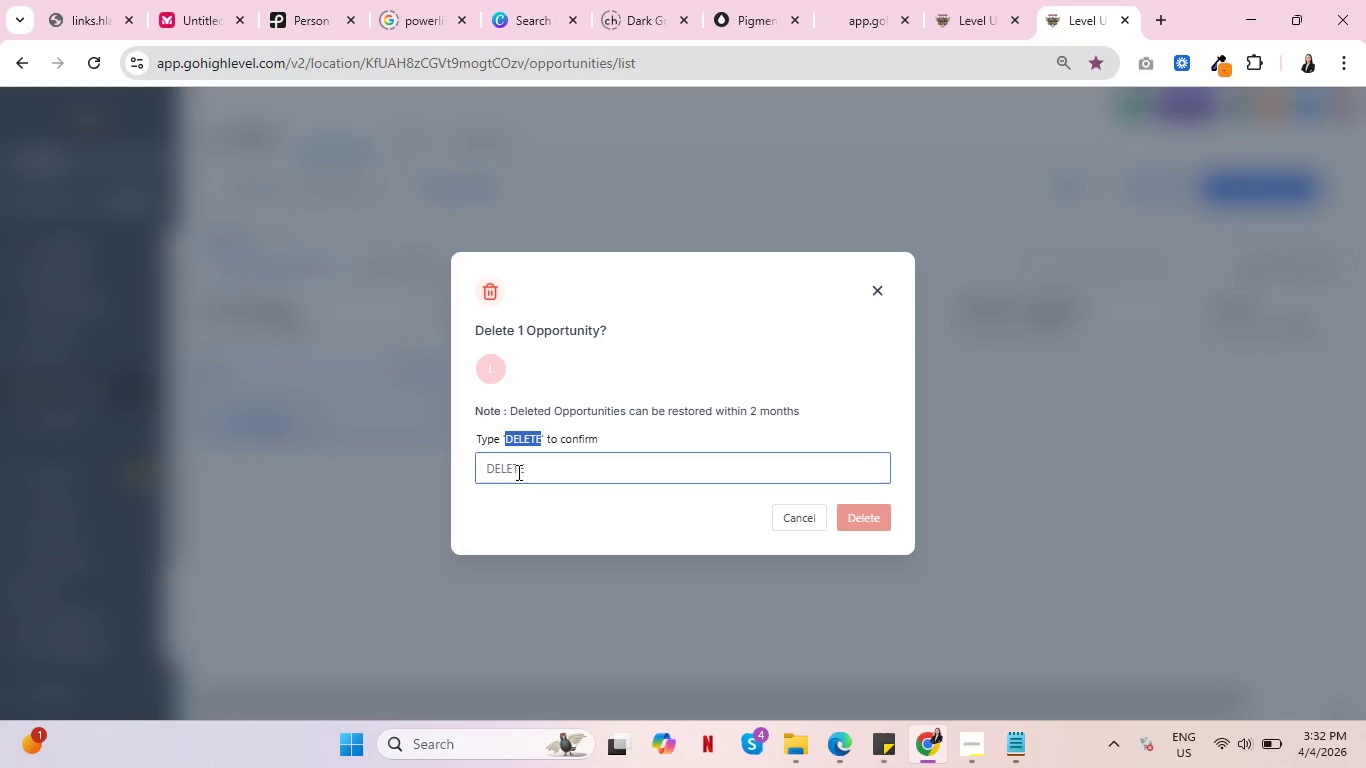 
key(Control+C)
 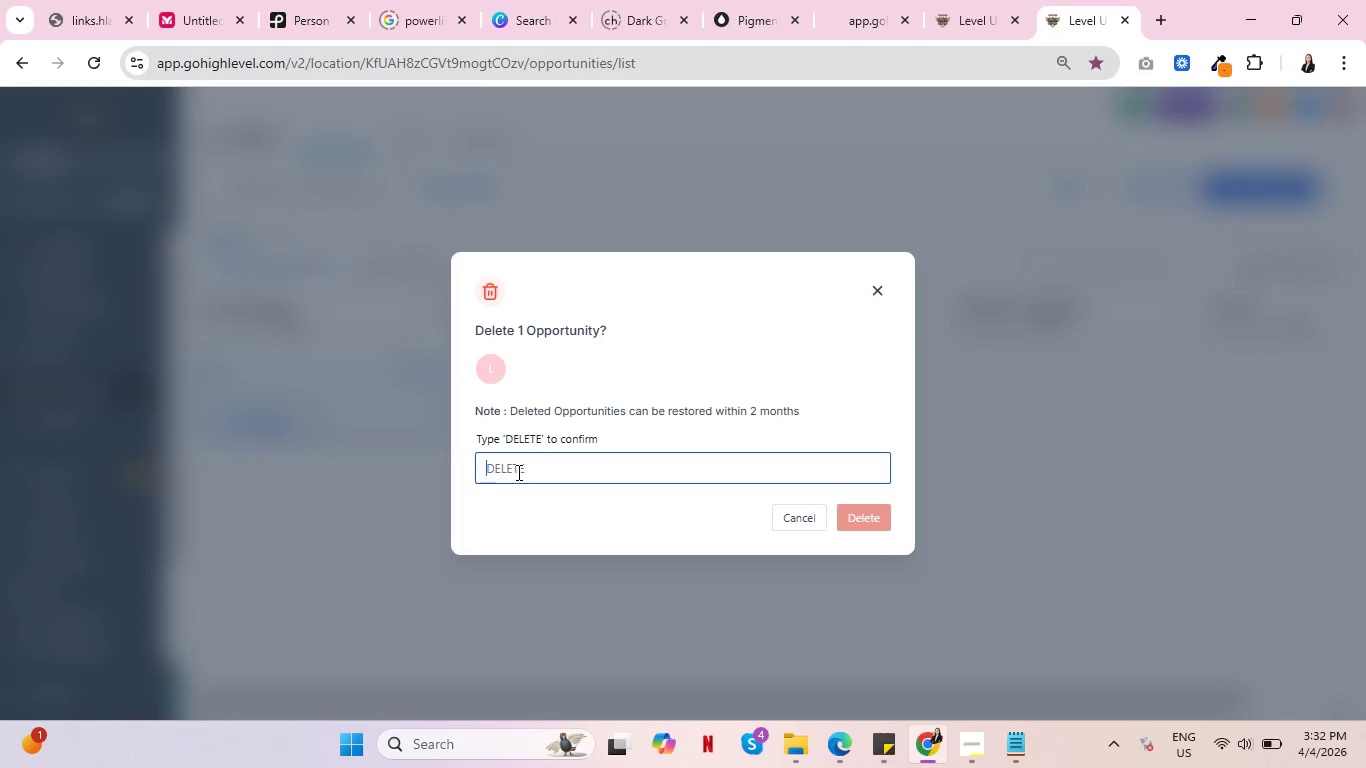 
left_click([517, 472])
 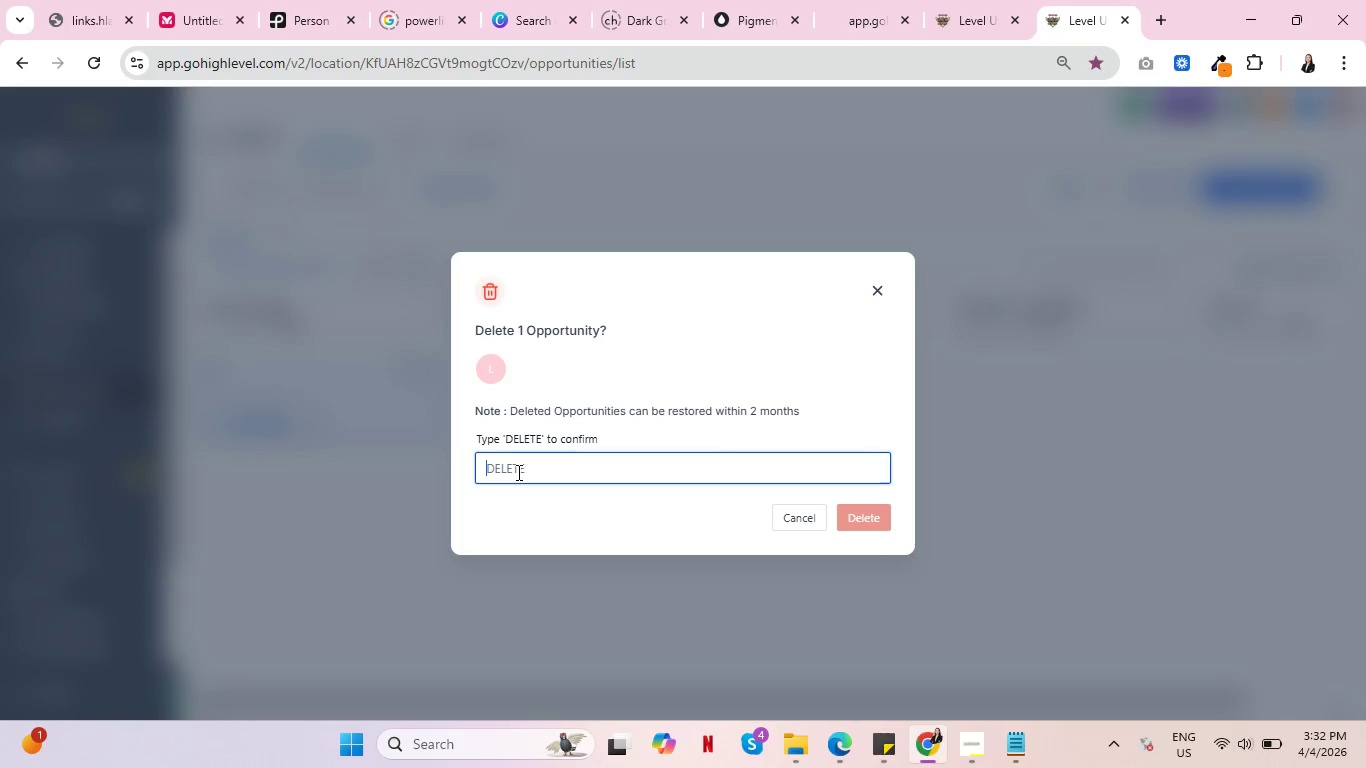 
key(Control+V)
 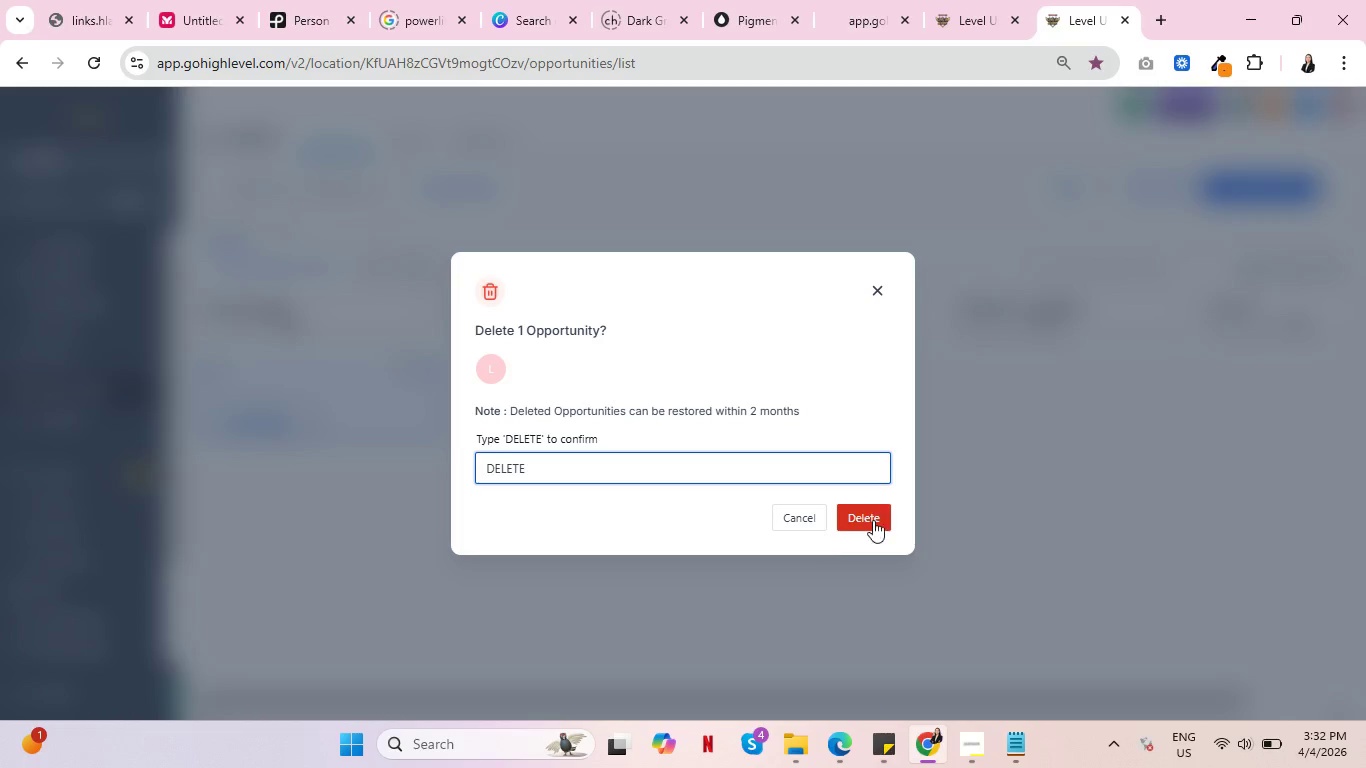 
left_click([878, 518])
 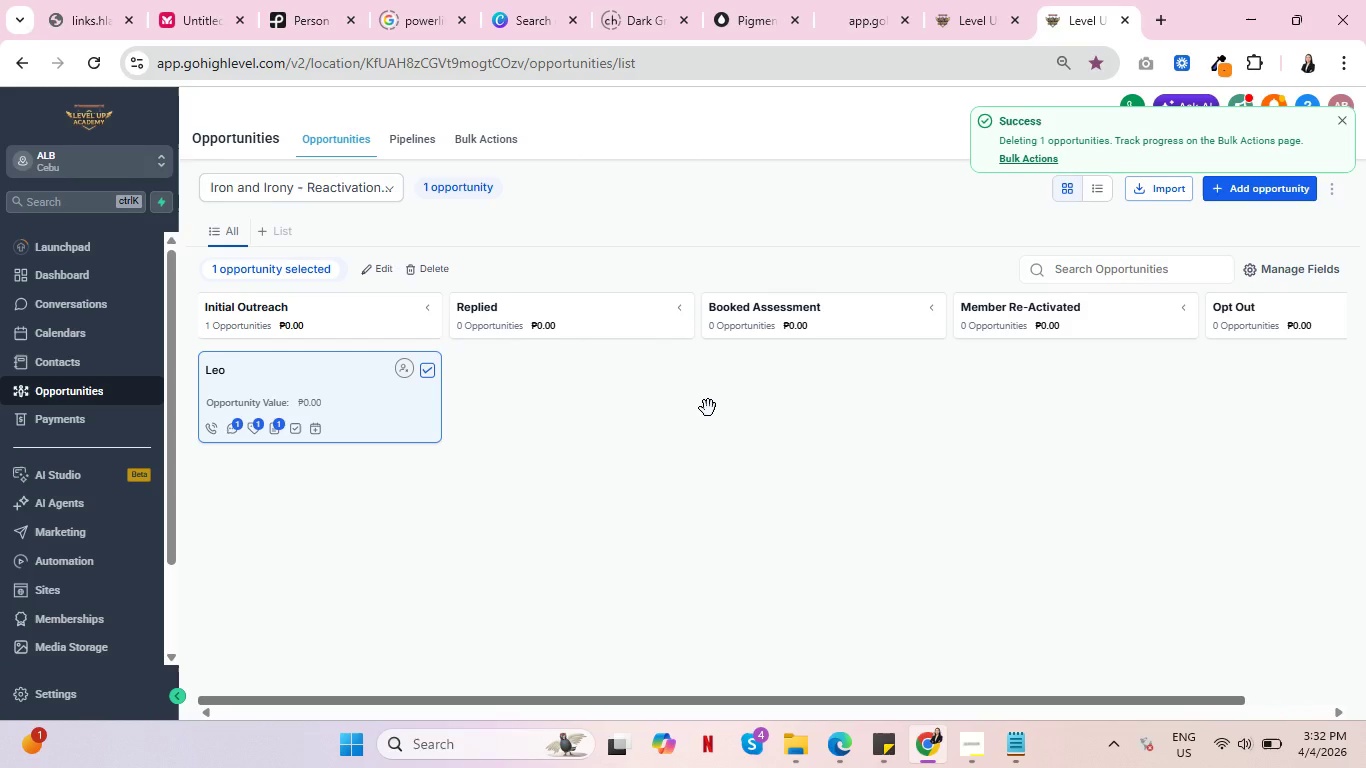 
wait(8.42)
 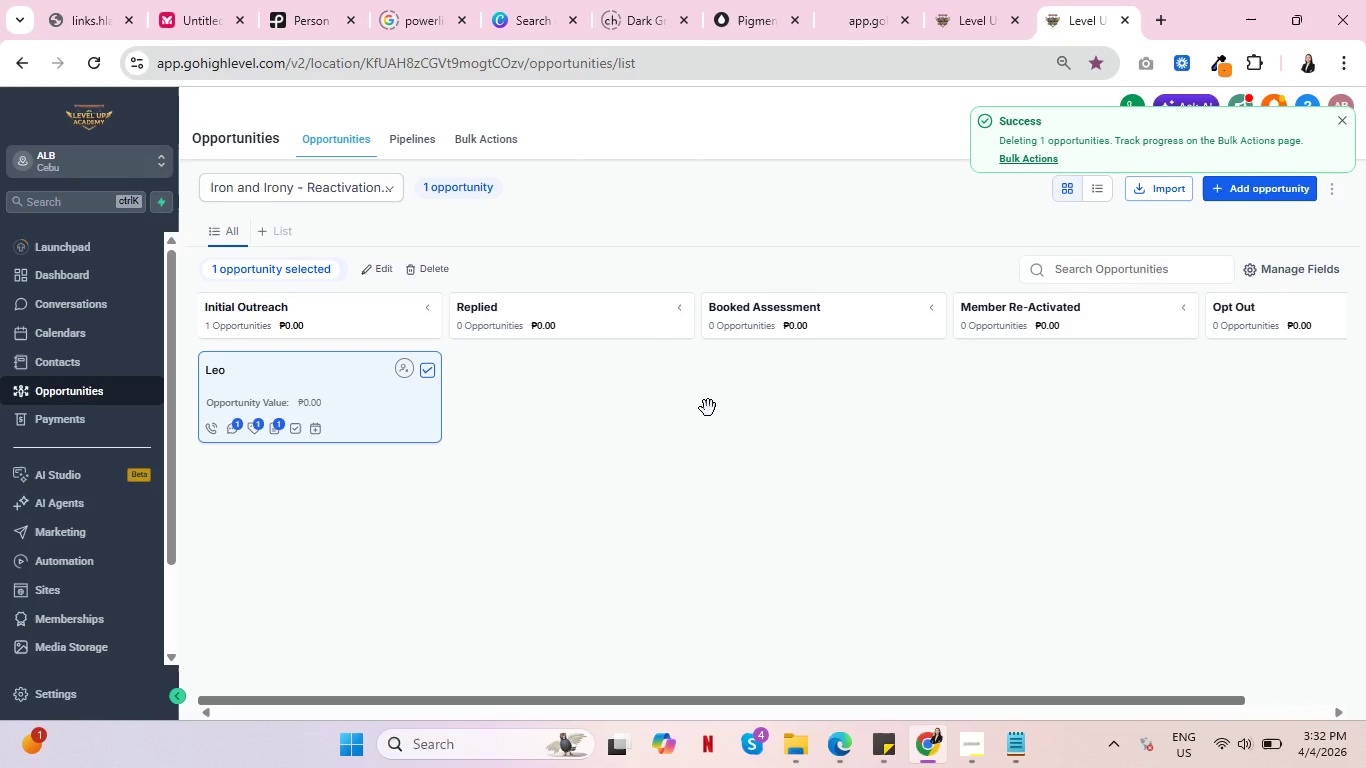 
left_click([81, 356])
 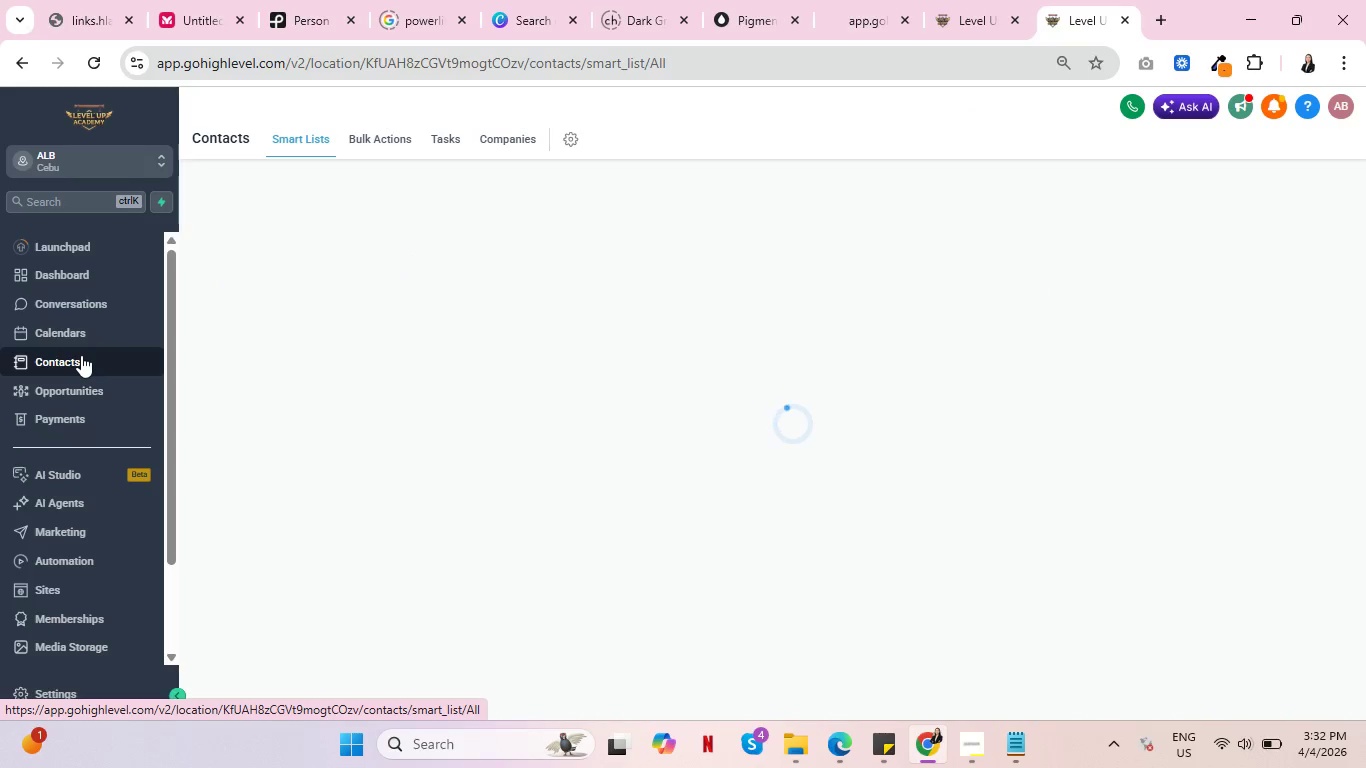 
key(Control+ControlLeft)
 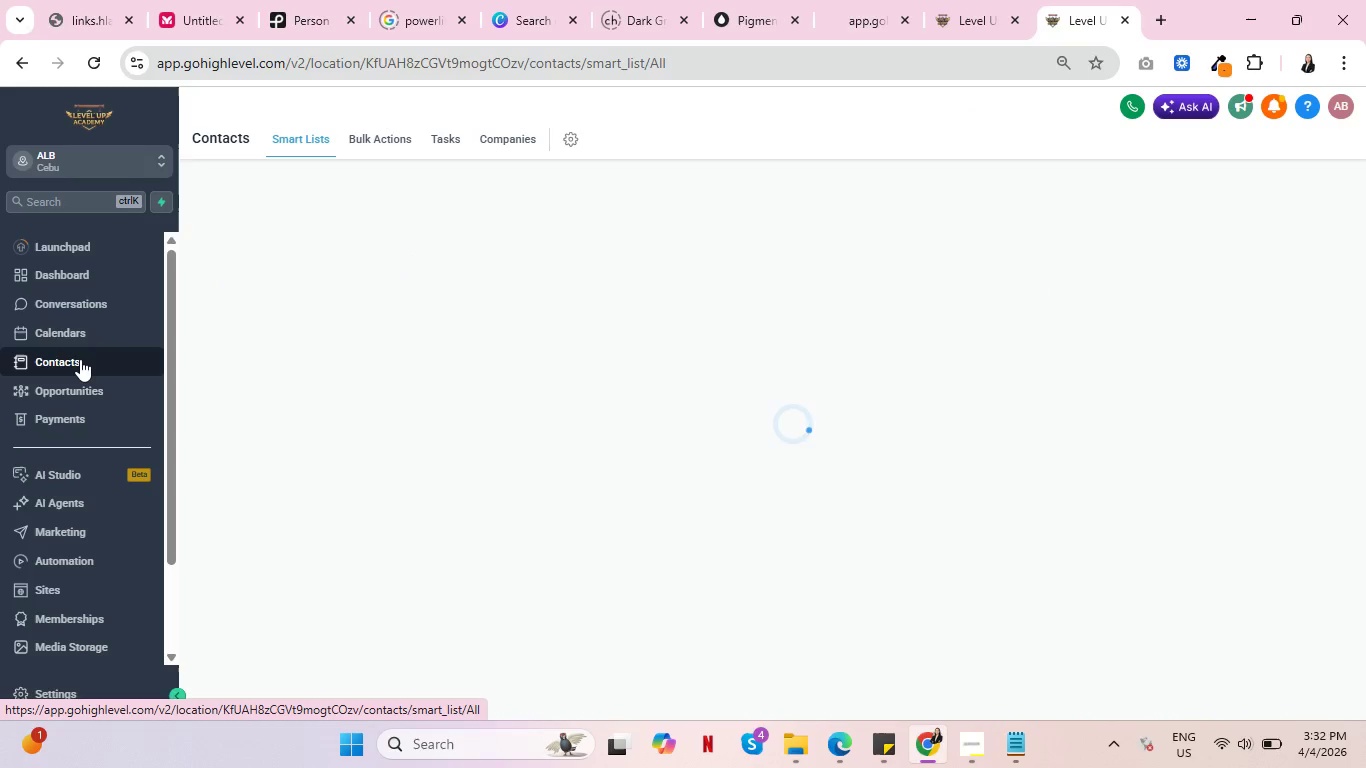 
key(Control+ControlLeft)
 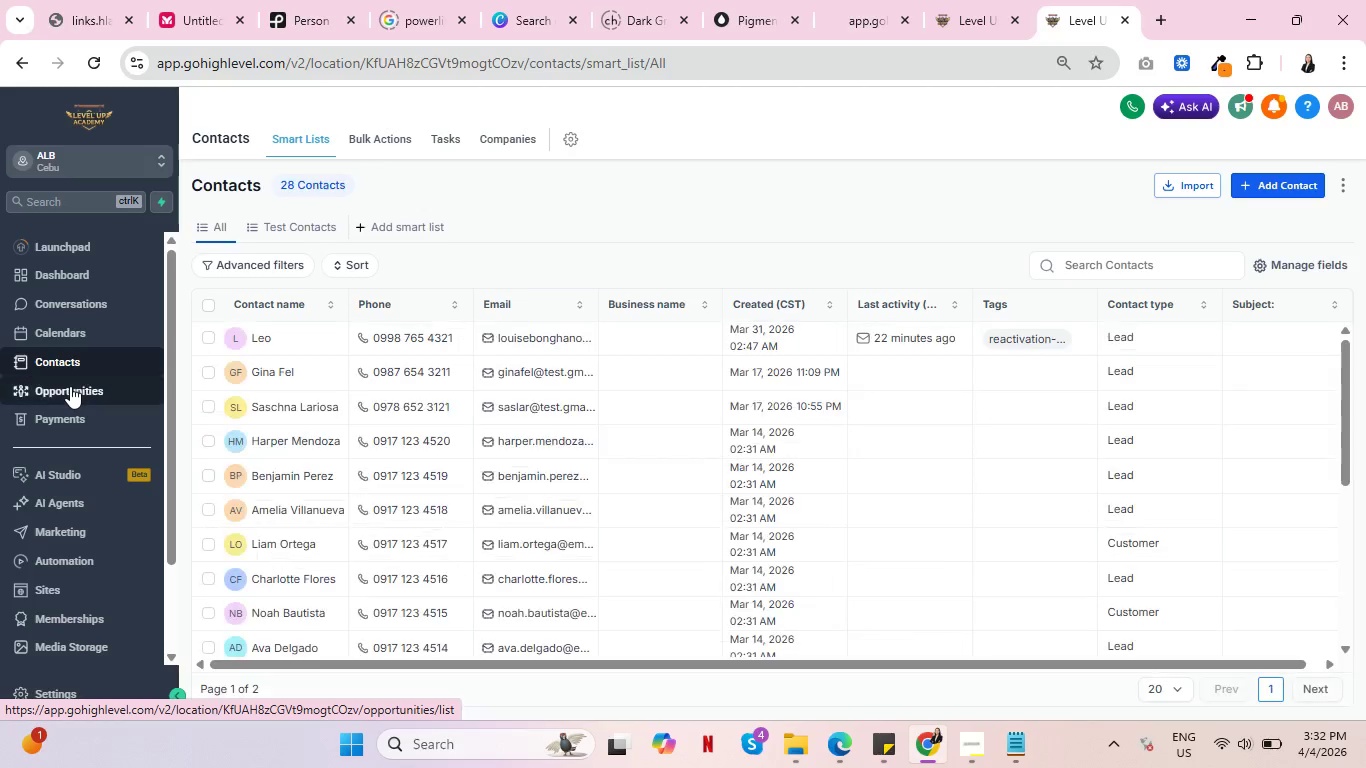 
left_click([70, 386])
 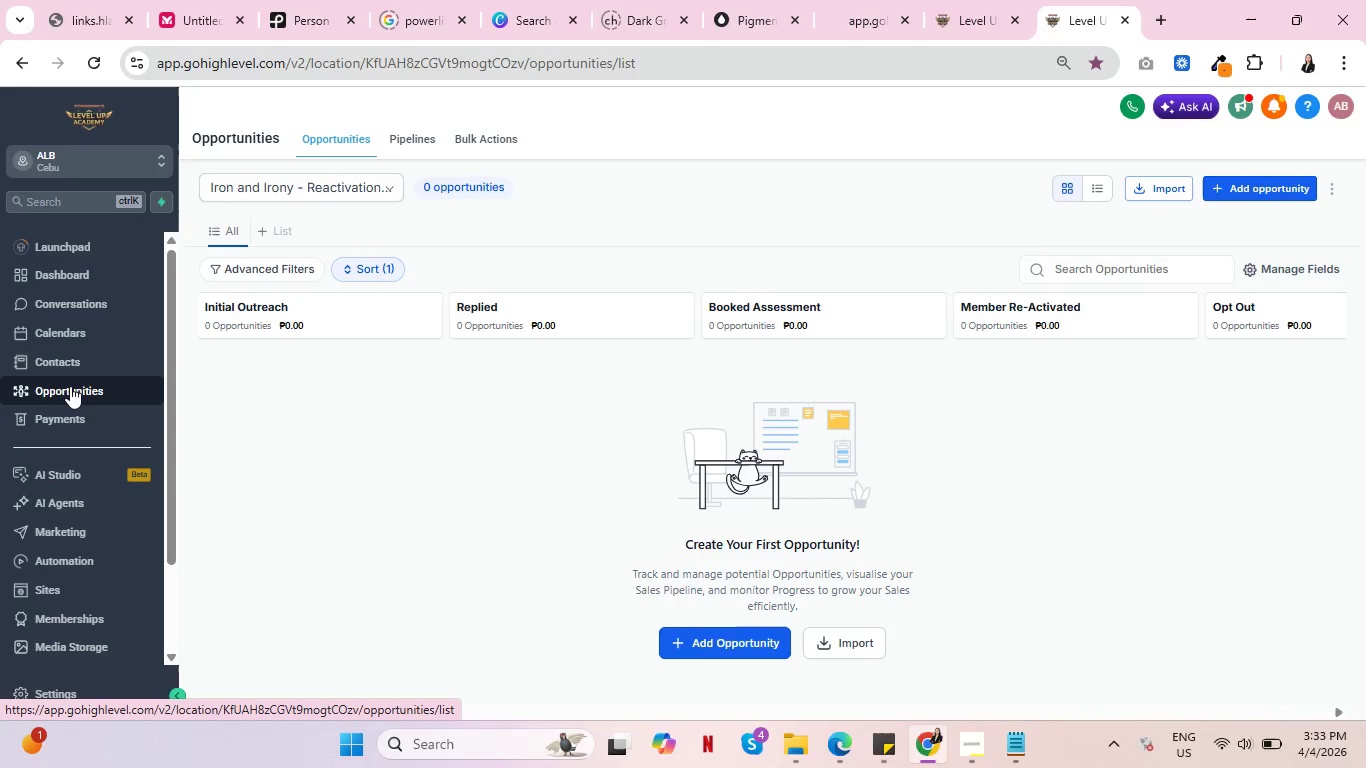 
left_click([76, 356])
 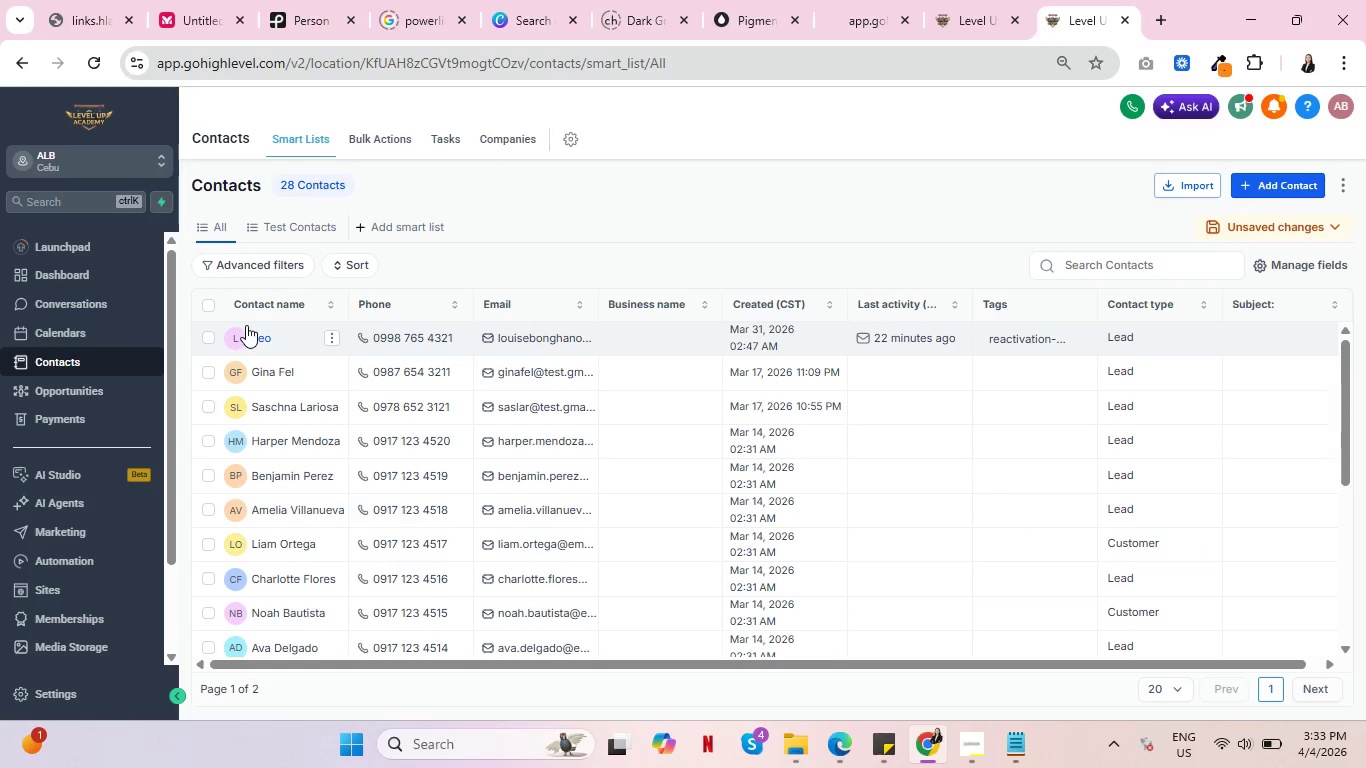 
wait(5.86)
 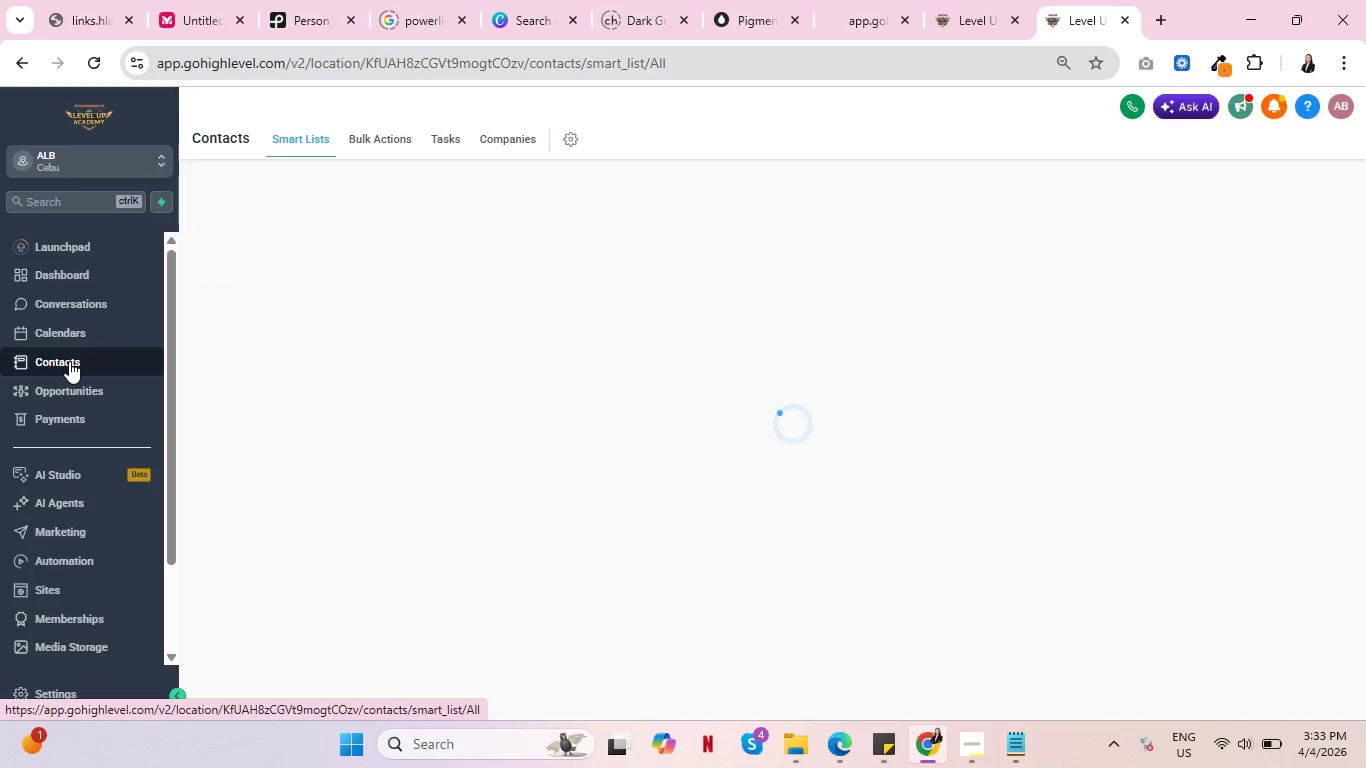 
left_click([204, 341])
 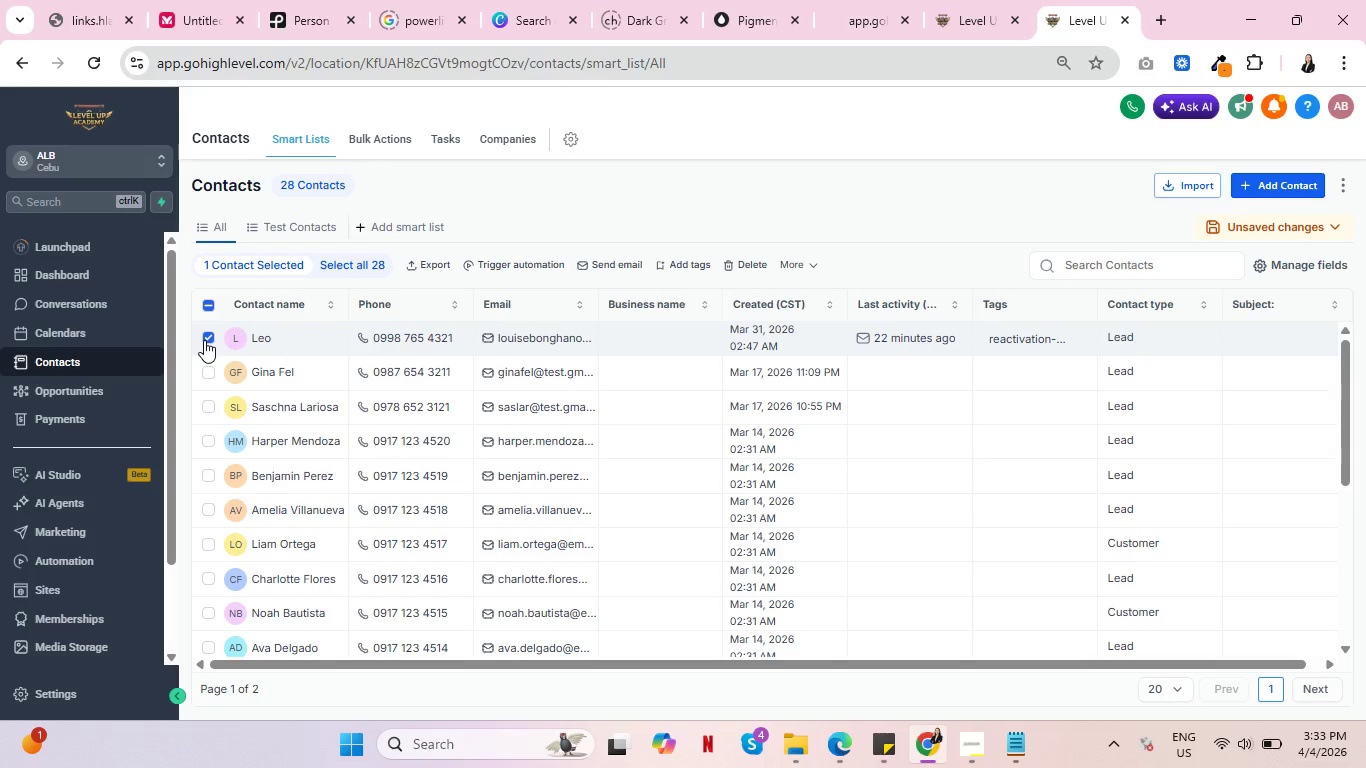 
key(Control+ControlLeft)
 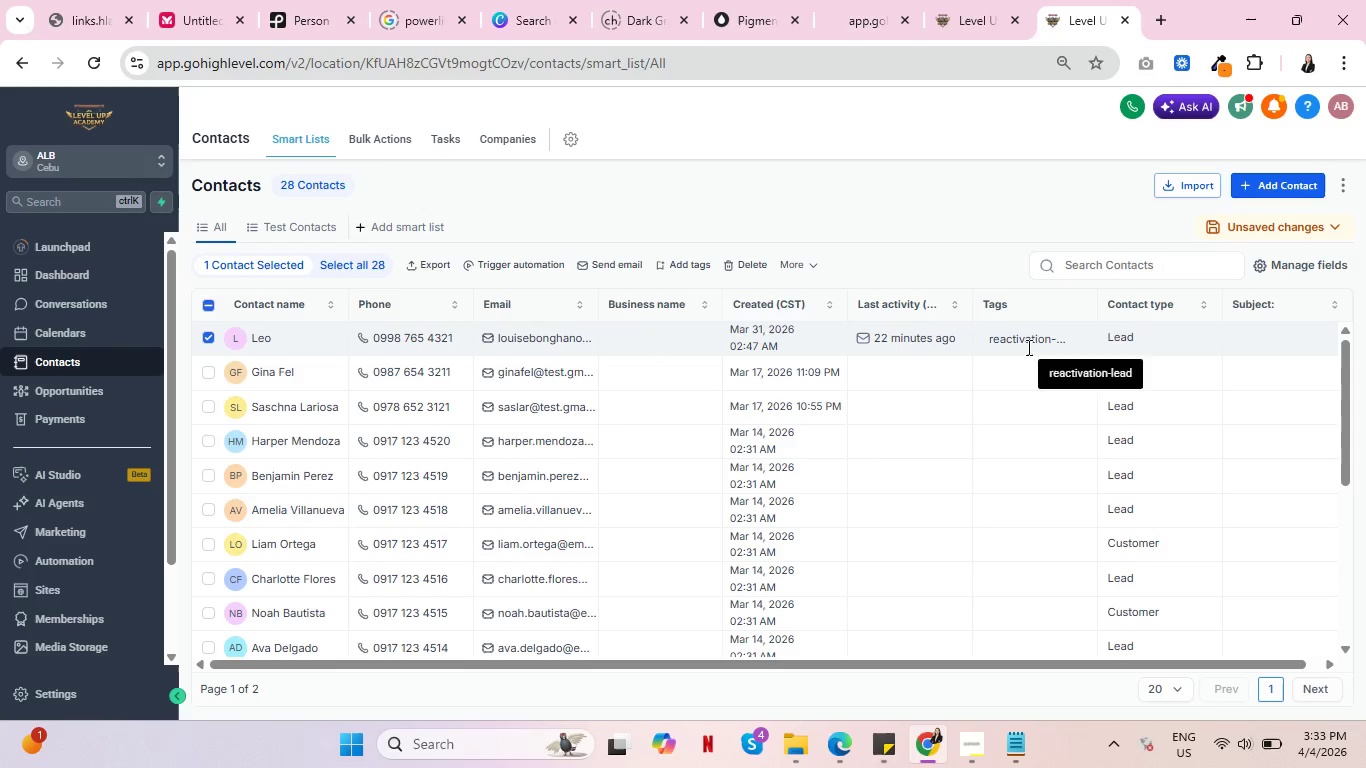 
key(Control+ControlLeft)
 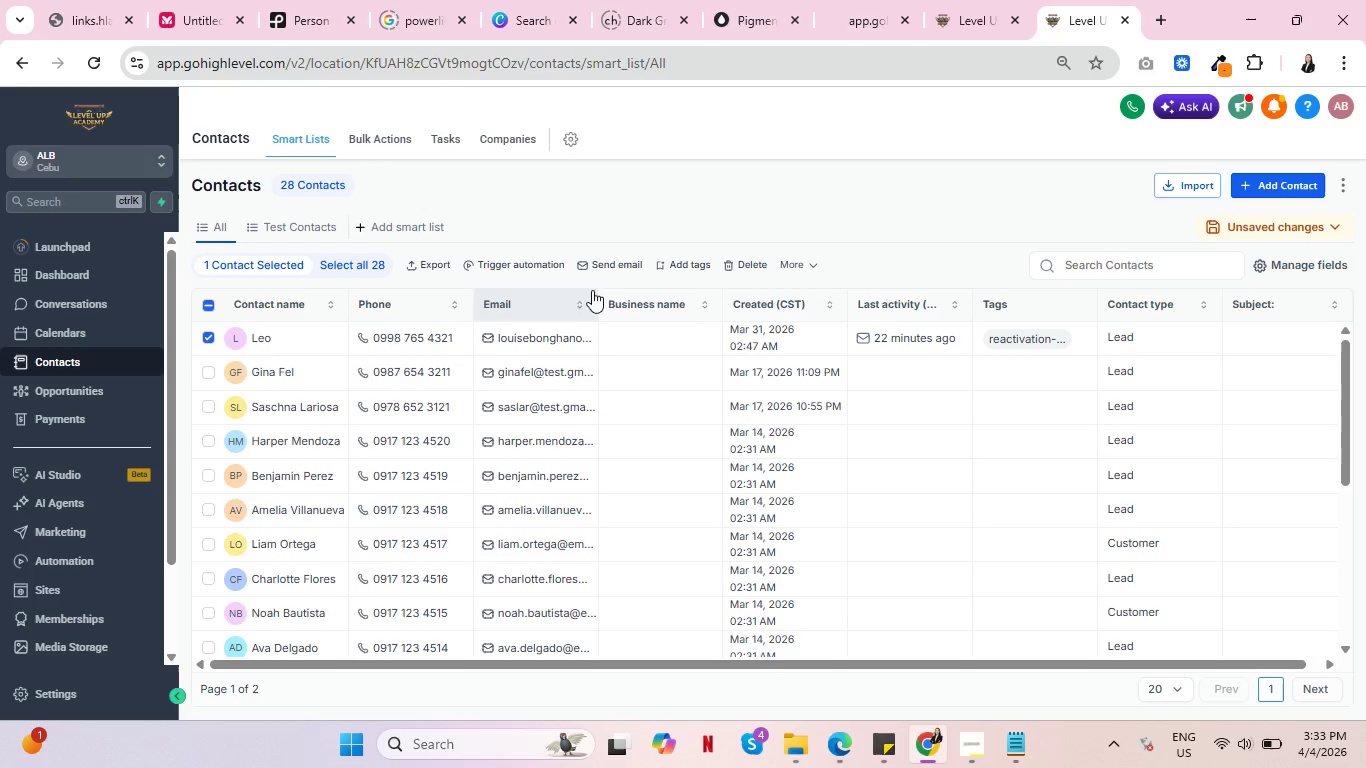 
wait(6.59)
 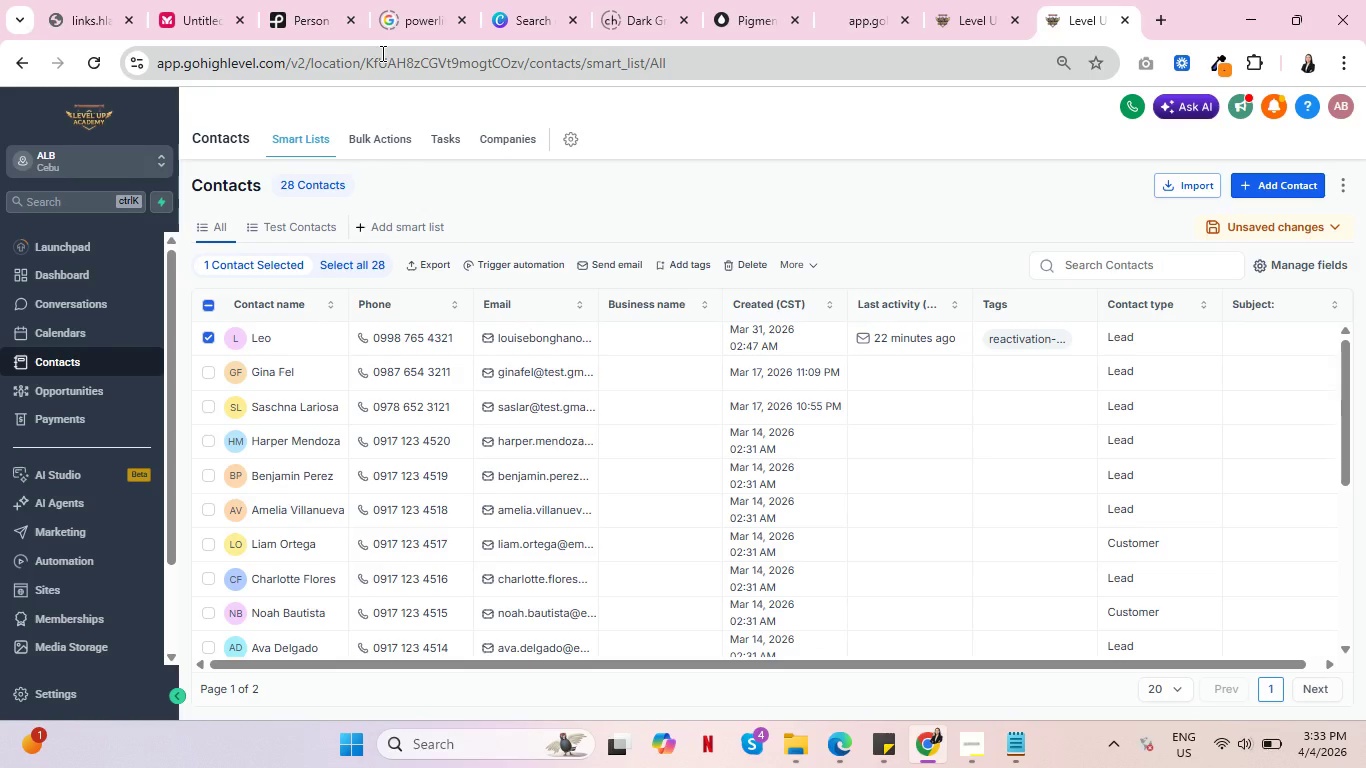 
left_click([255, 341])
 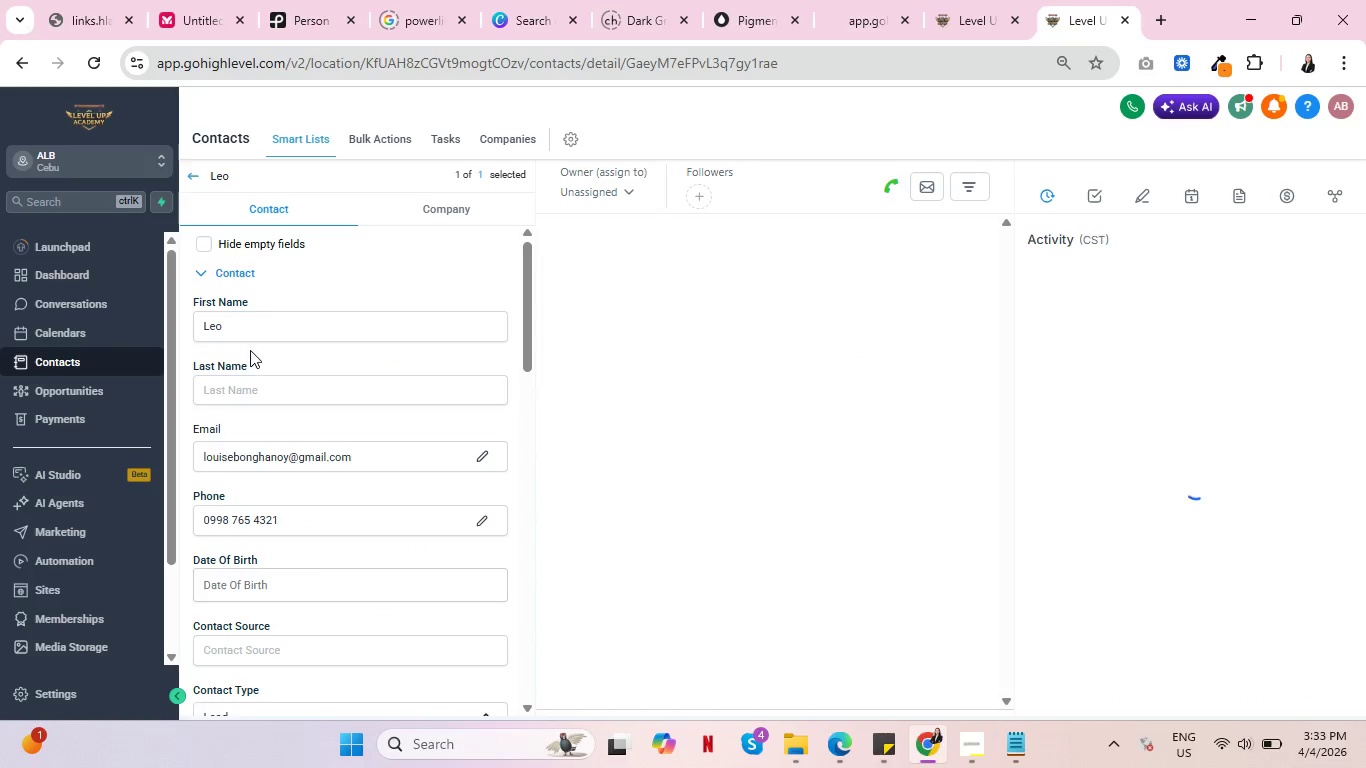 
scroll: coordinate [282, 478], scroll_direction: down, amount: 8.0
 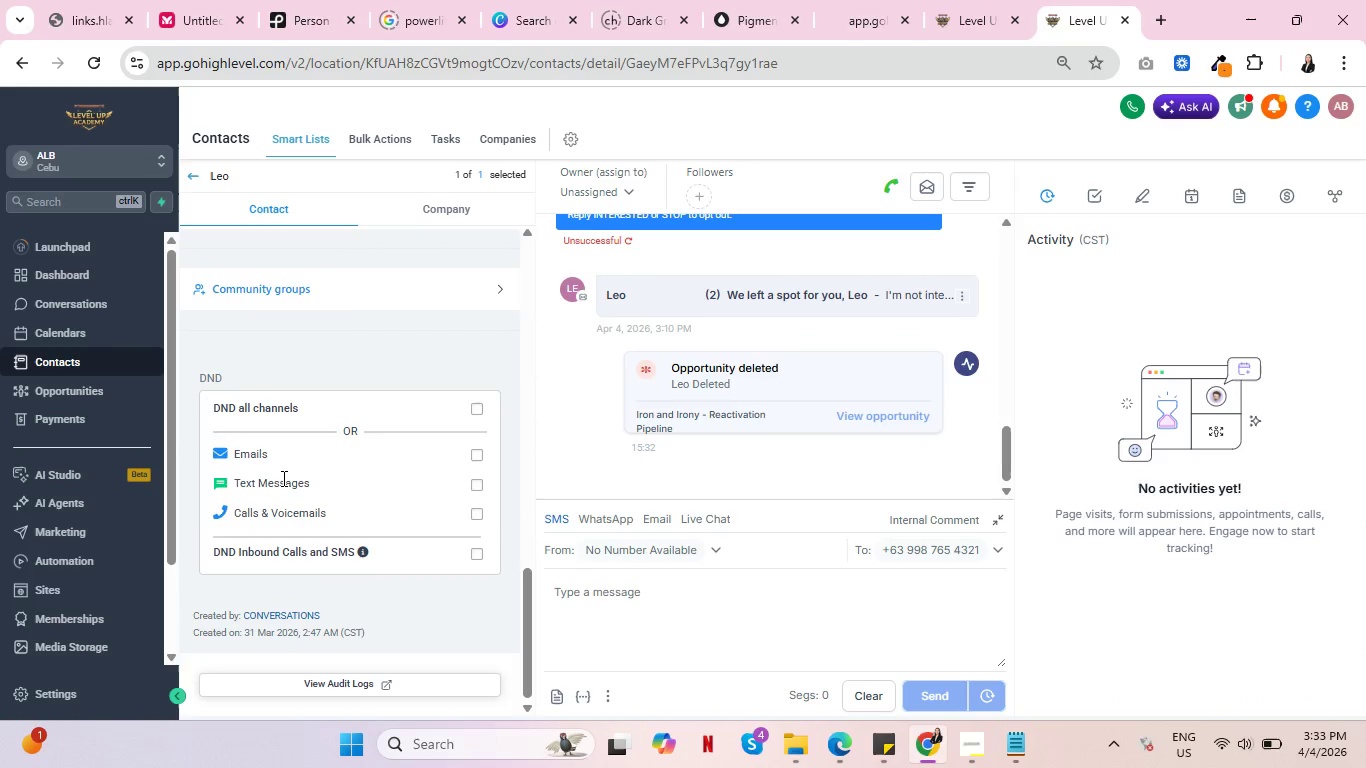 
scroll: coordinate [284, 473], scroll_direction: up, amount: 7.0
 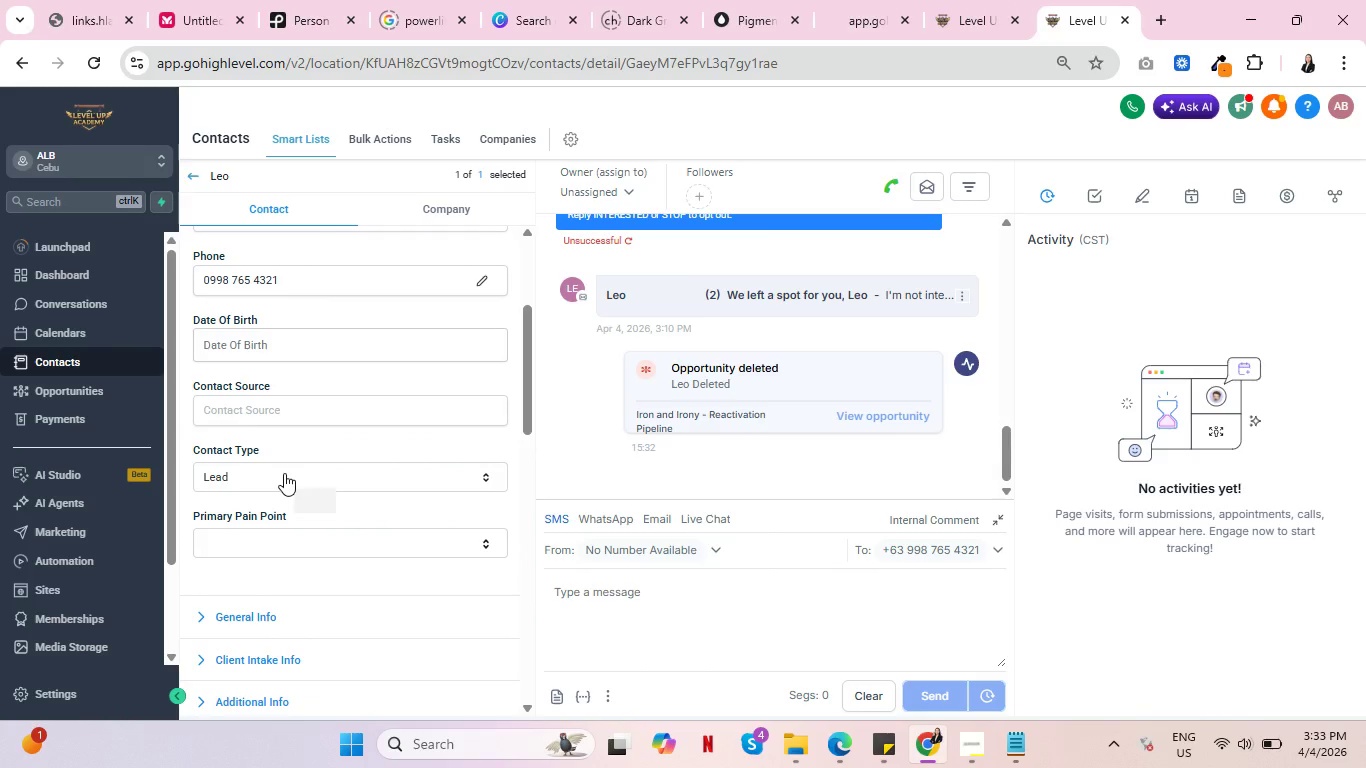 
scroll: coordinate [284, 473], scroll_direction: down, amount: 5.0
 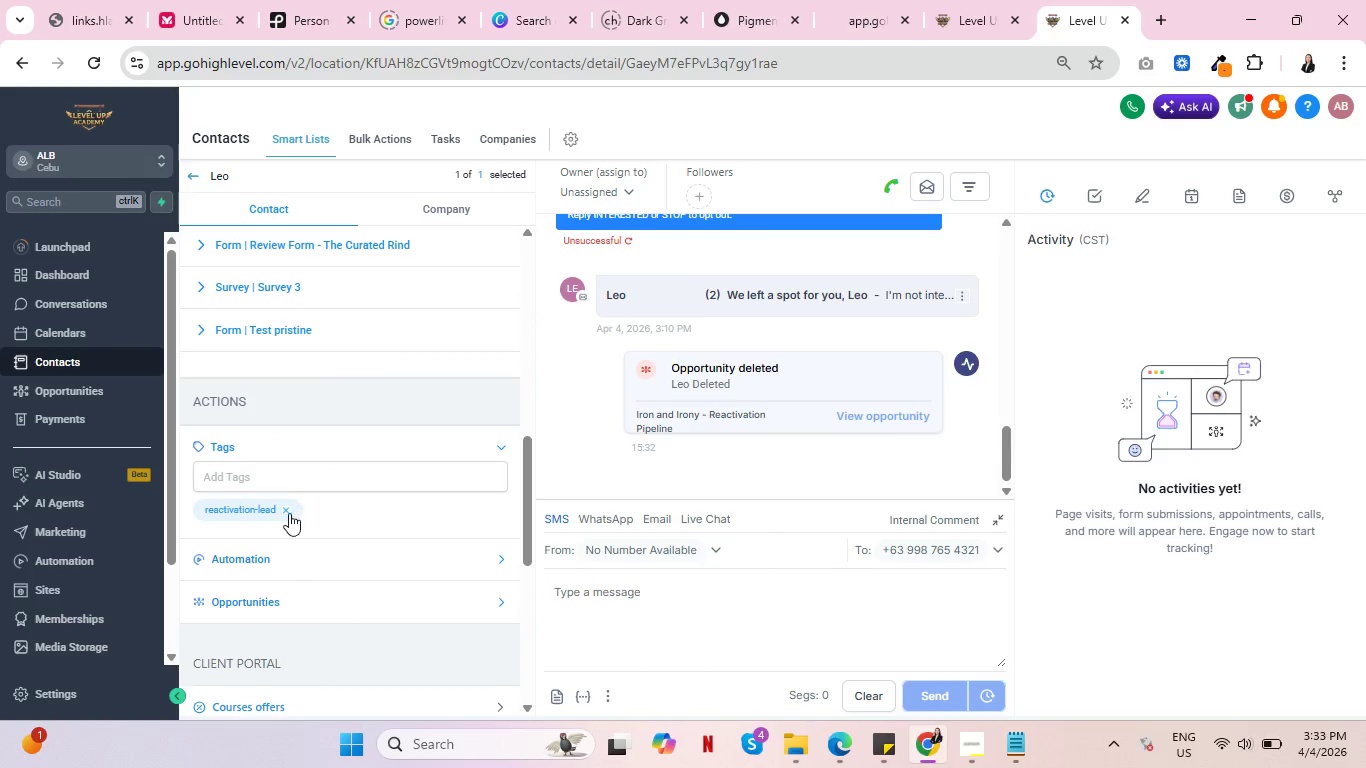 
left_click([285, 513])
 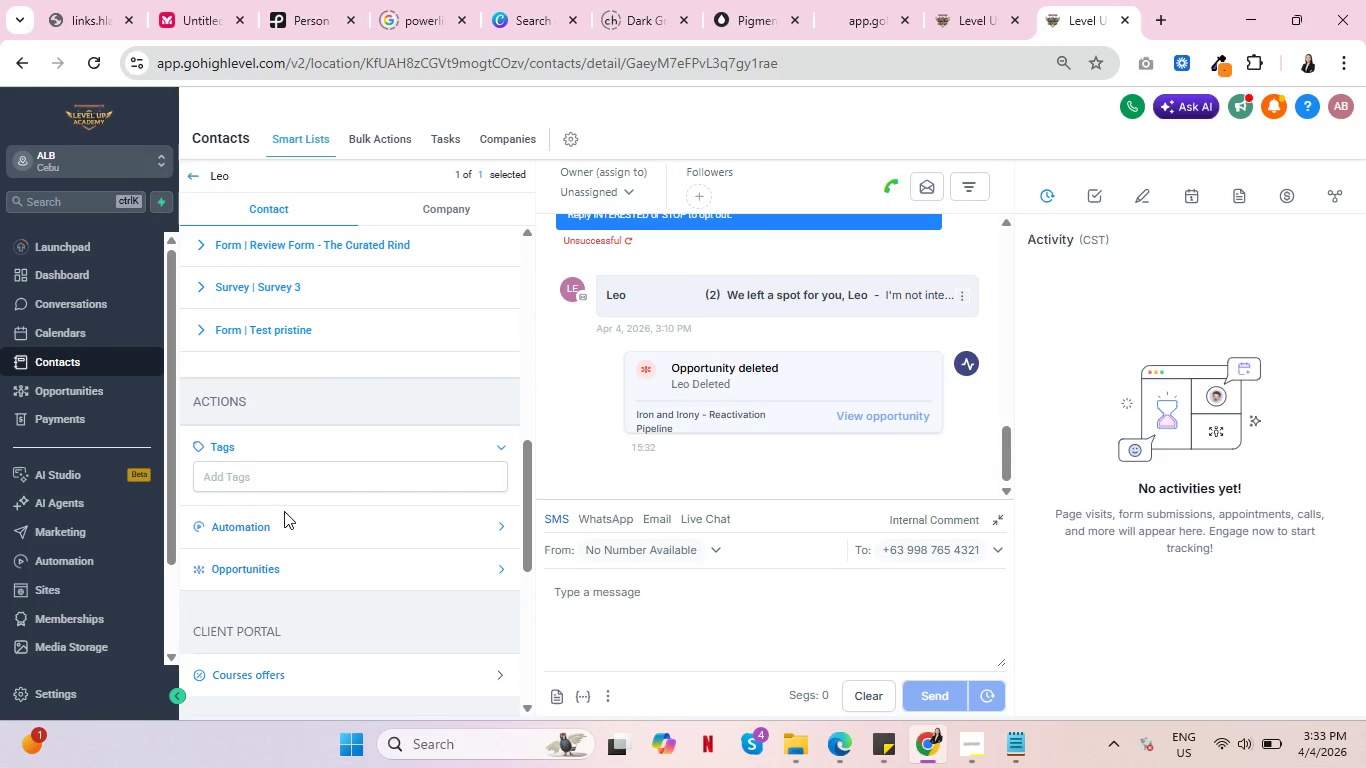 
scroll: coordinate [303, 481], scroll_direction: up, amount: 12.0
 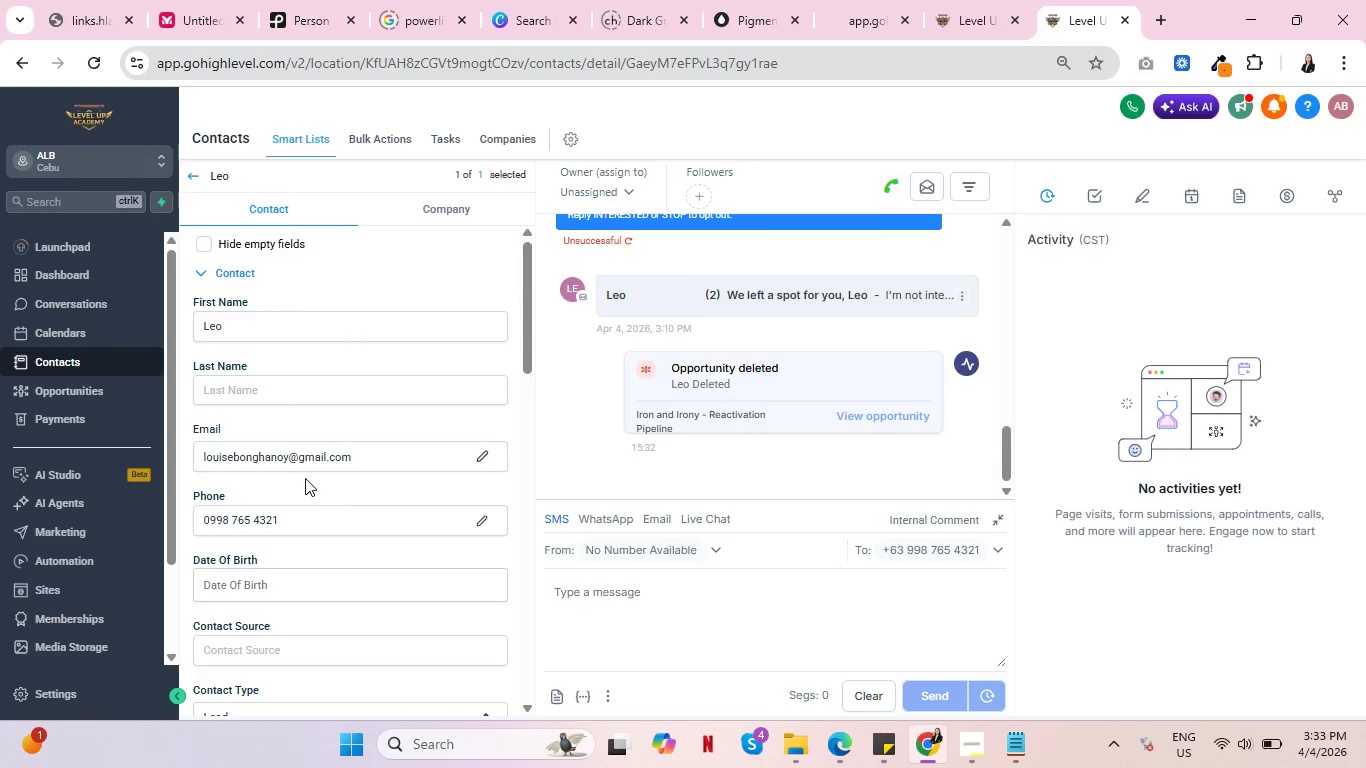 
wait(6.17)
 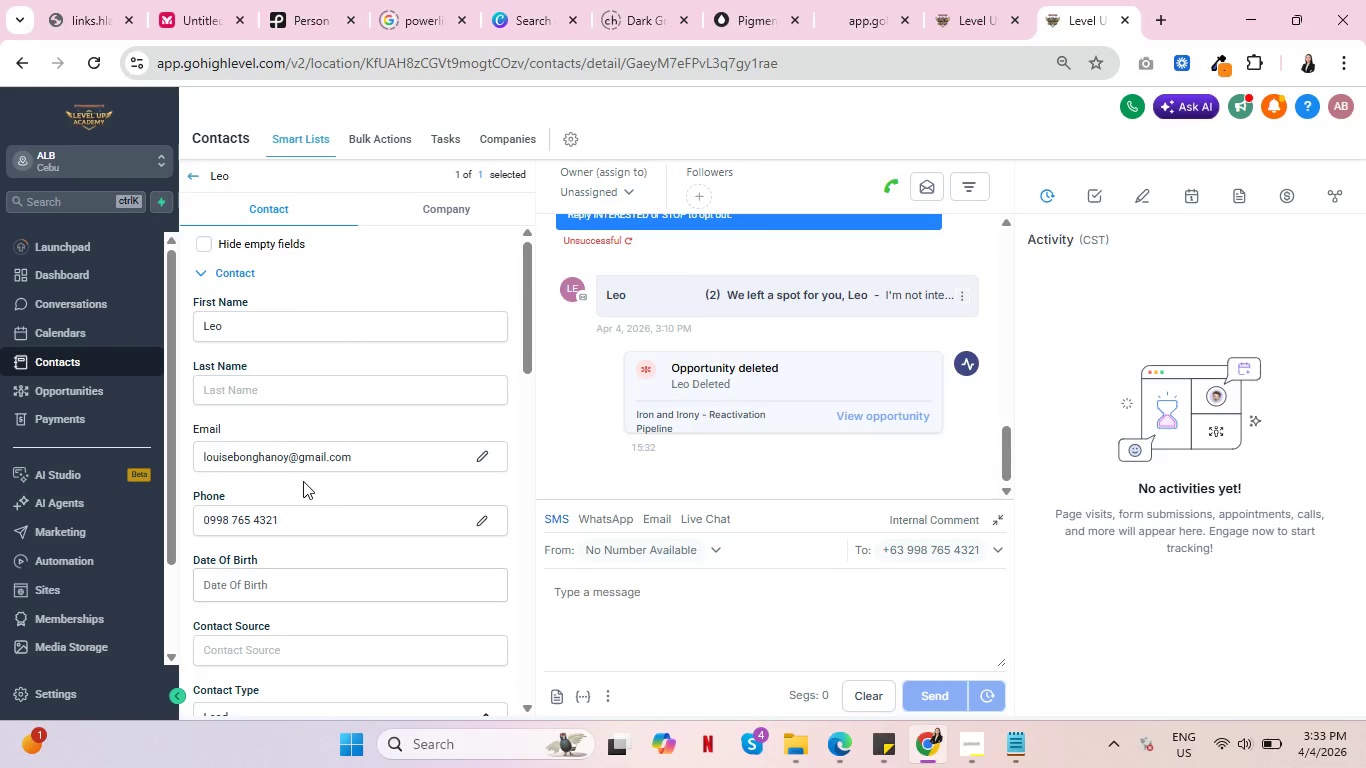 
left_click([191, 178])
 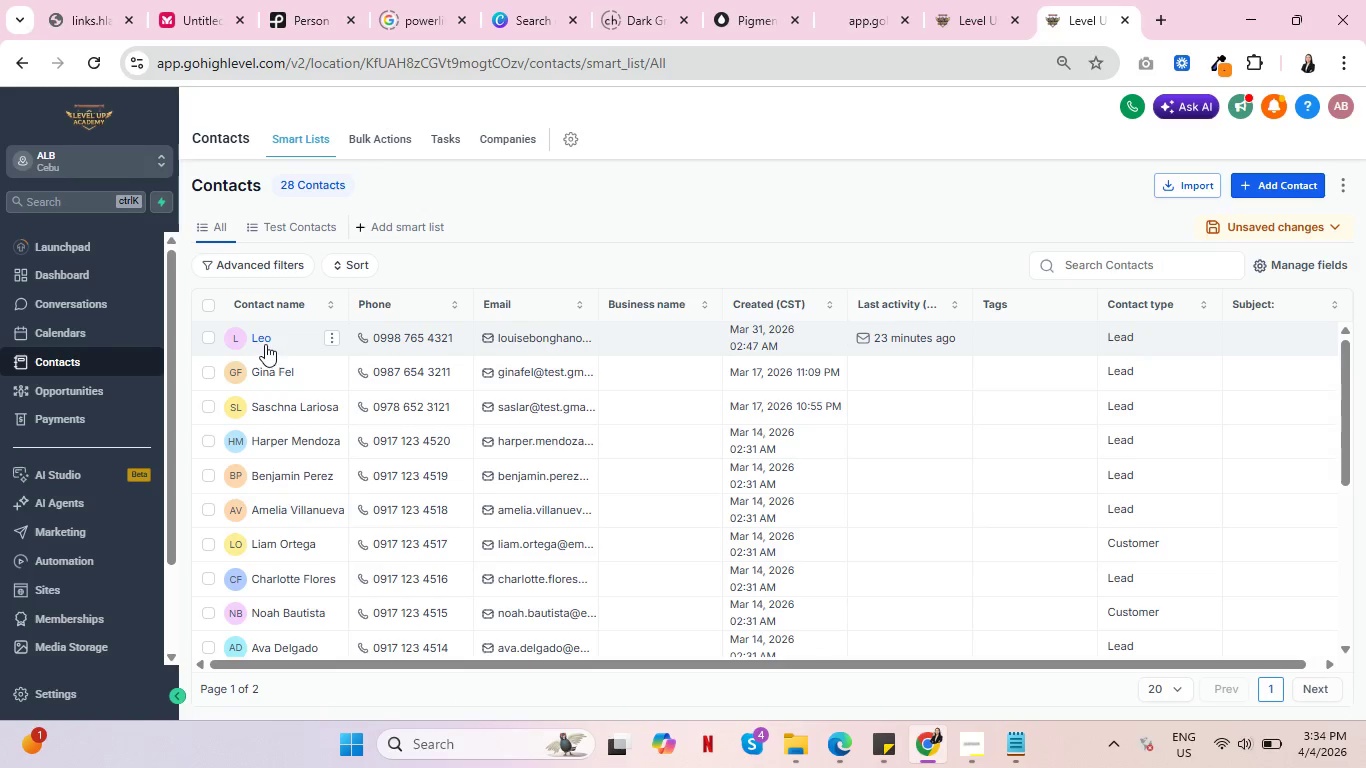 
wait(24.19)
 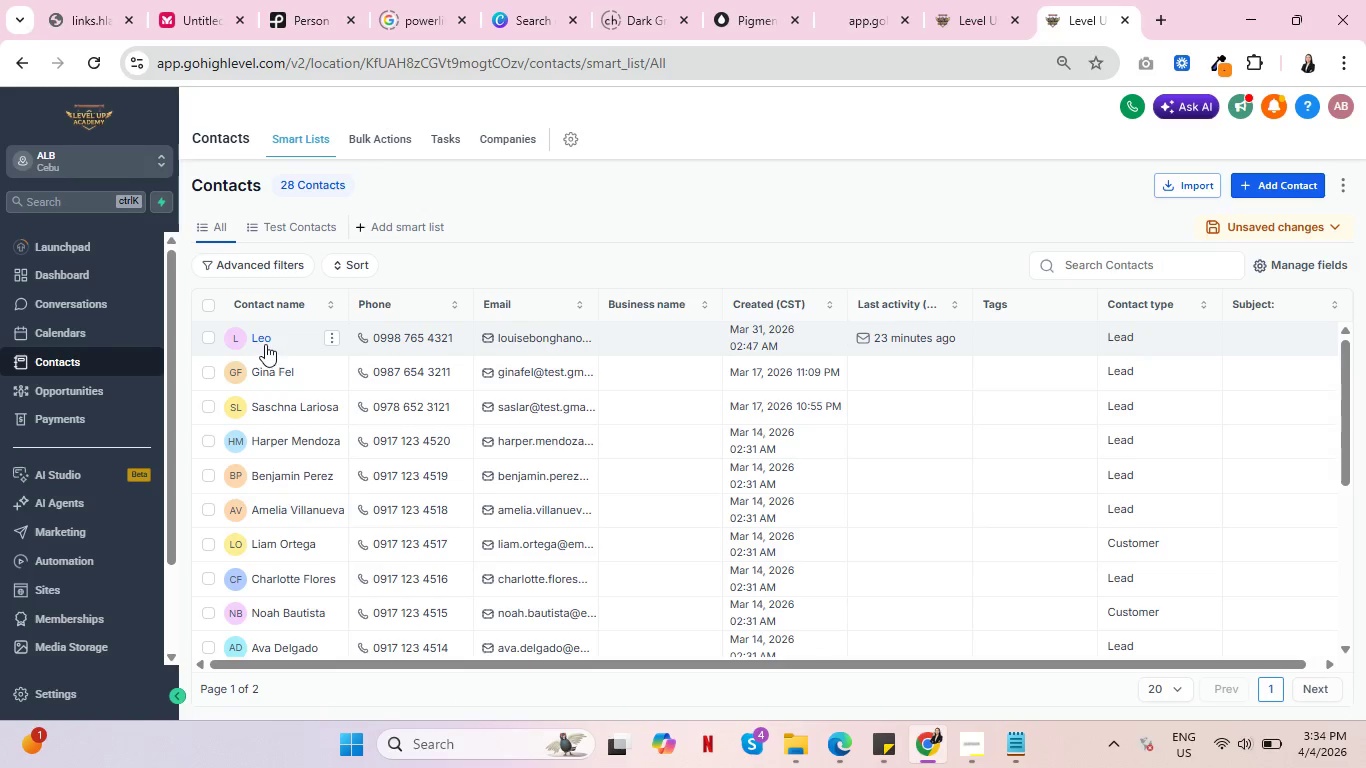 
left_click([208, 341])
 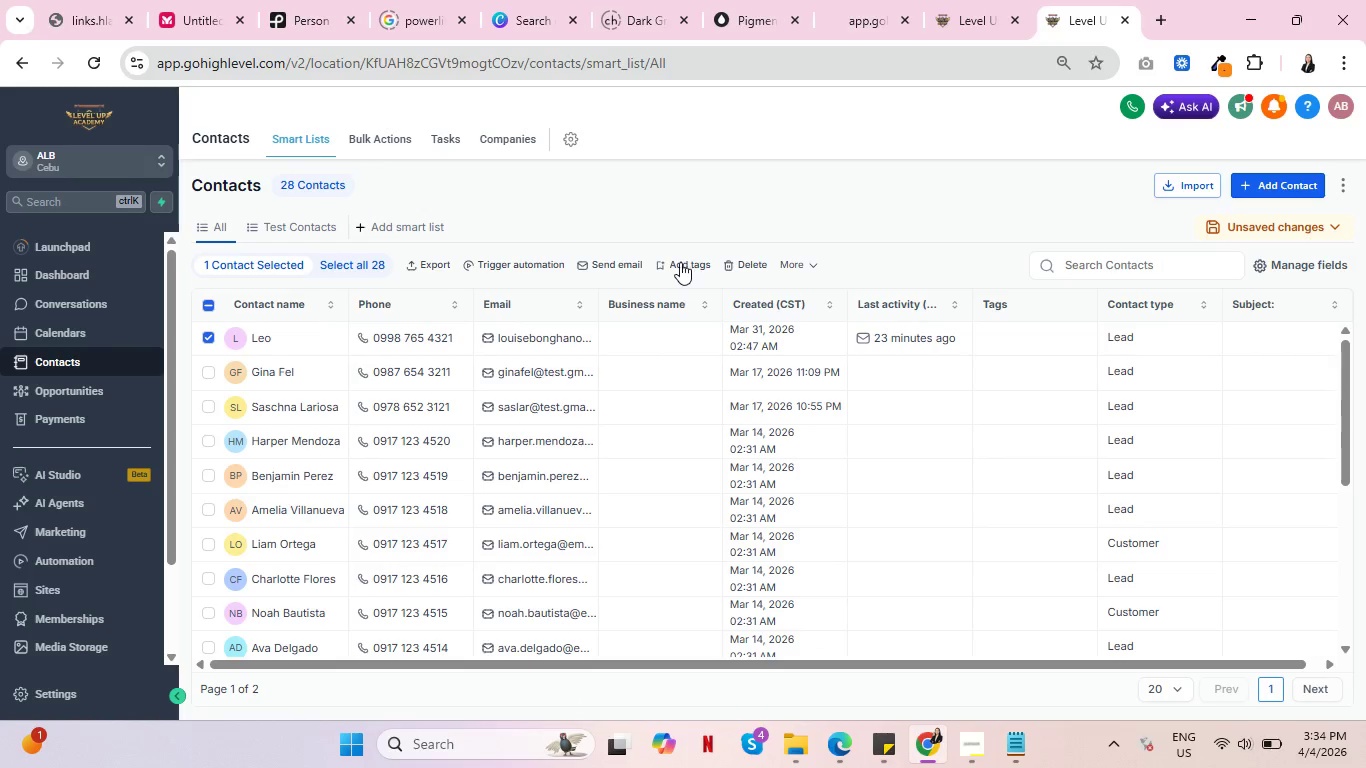 
left_click([679, 263])
 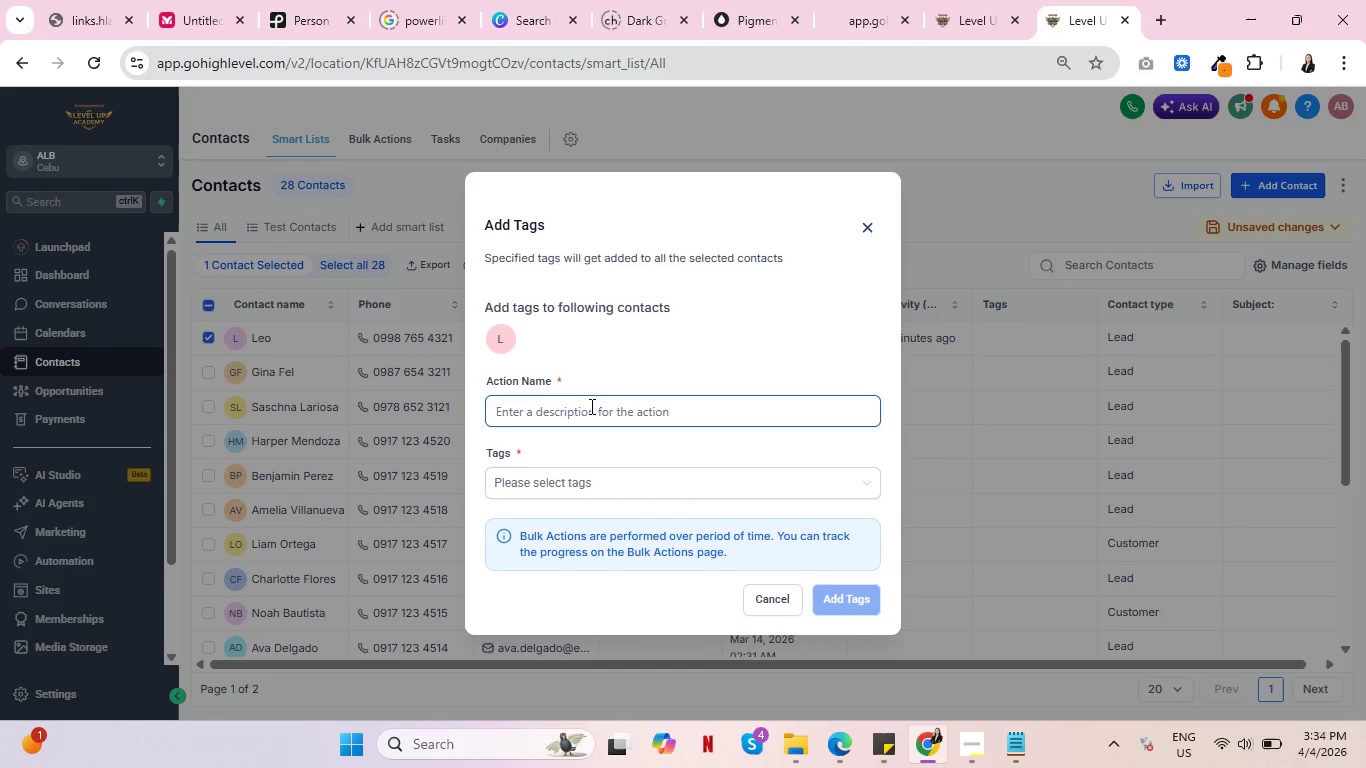 
left_click([767, 594])
 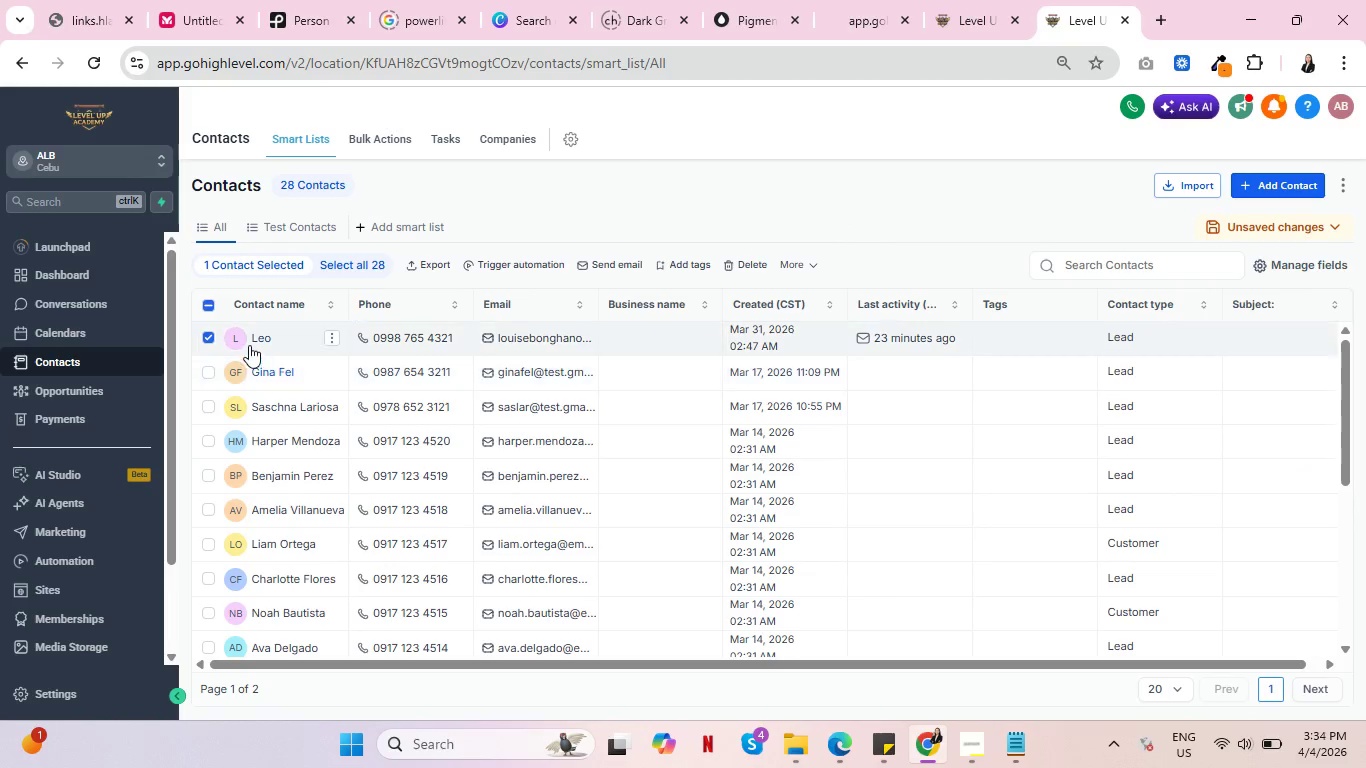 
left_click([251, 341])
 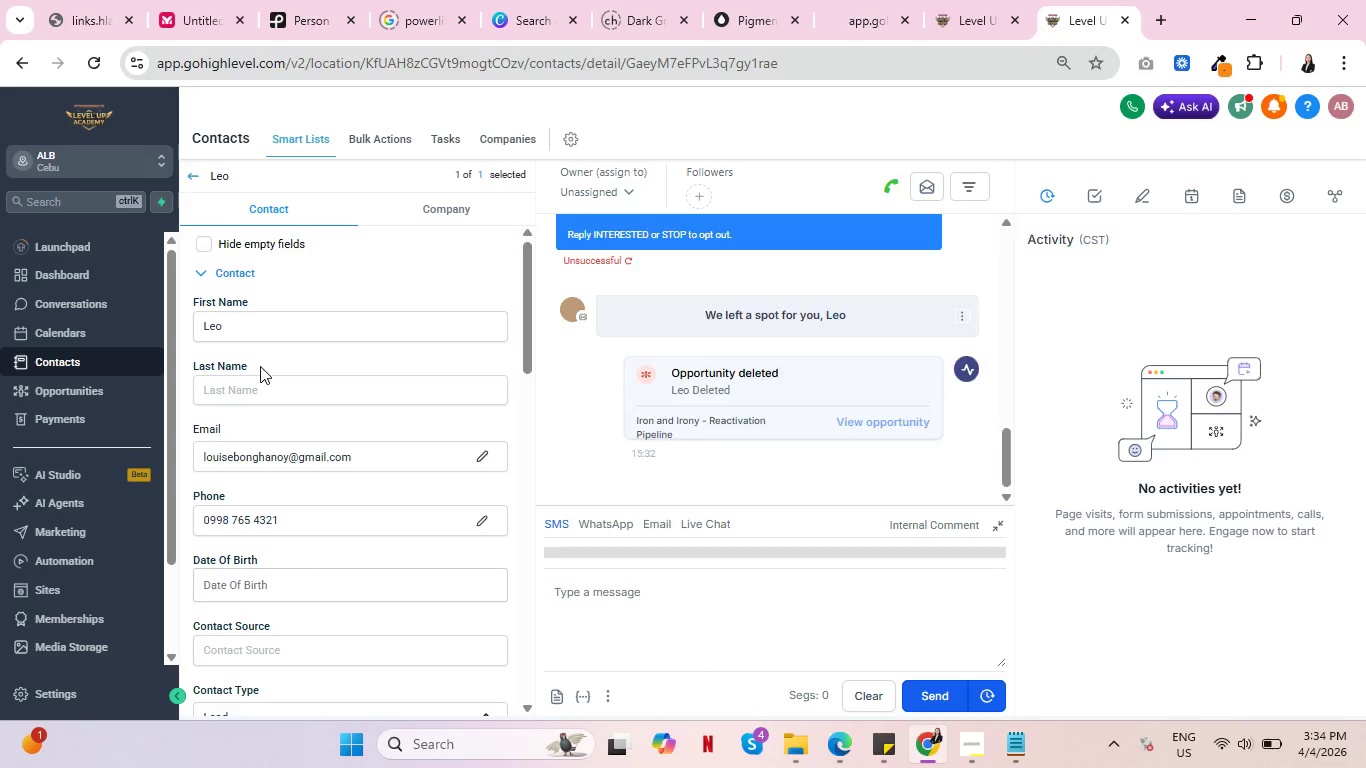 
scroll: coordinate [377, 431], scroll_direction: down, amount: 9.0
 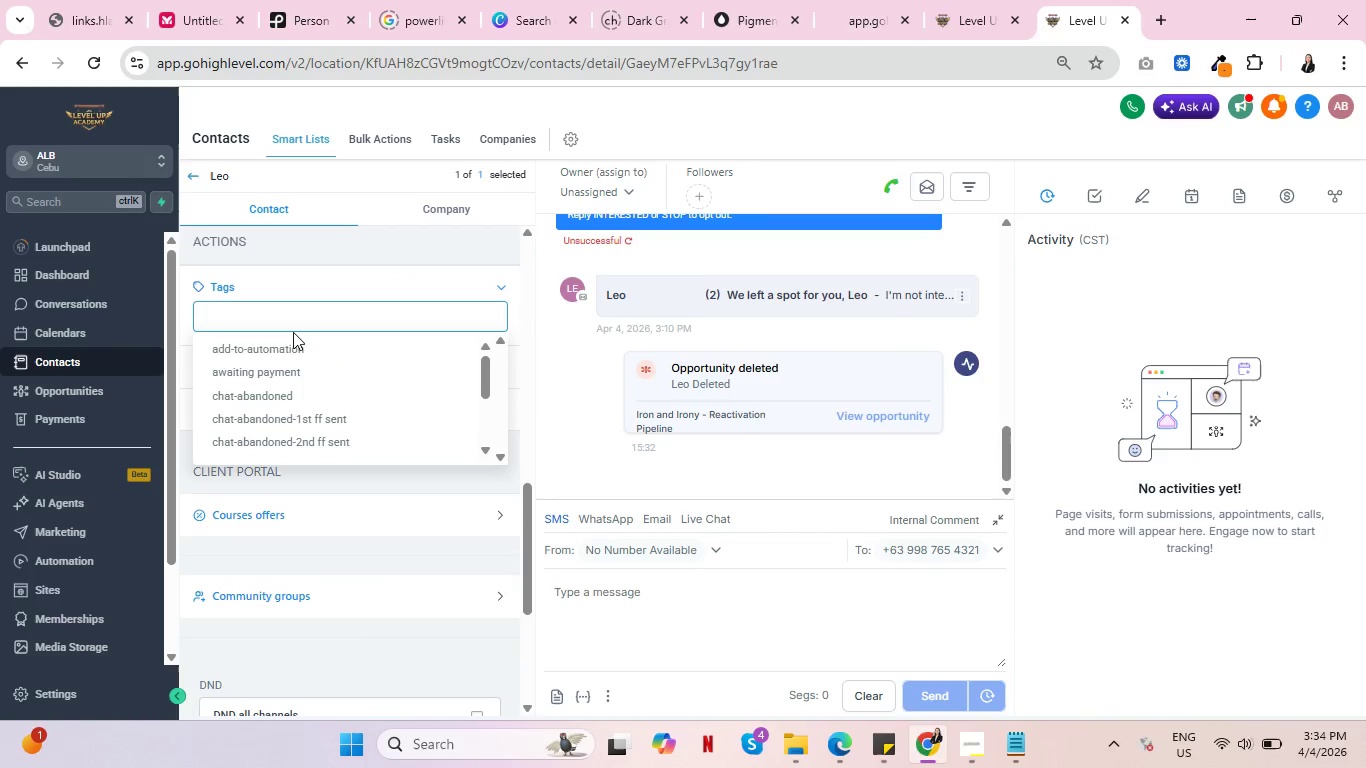 
type(reac)
 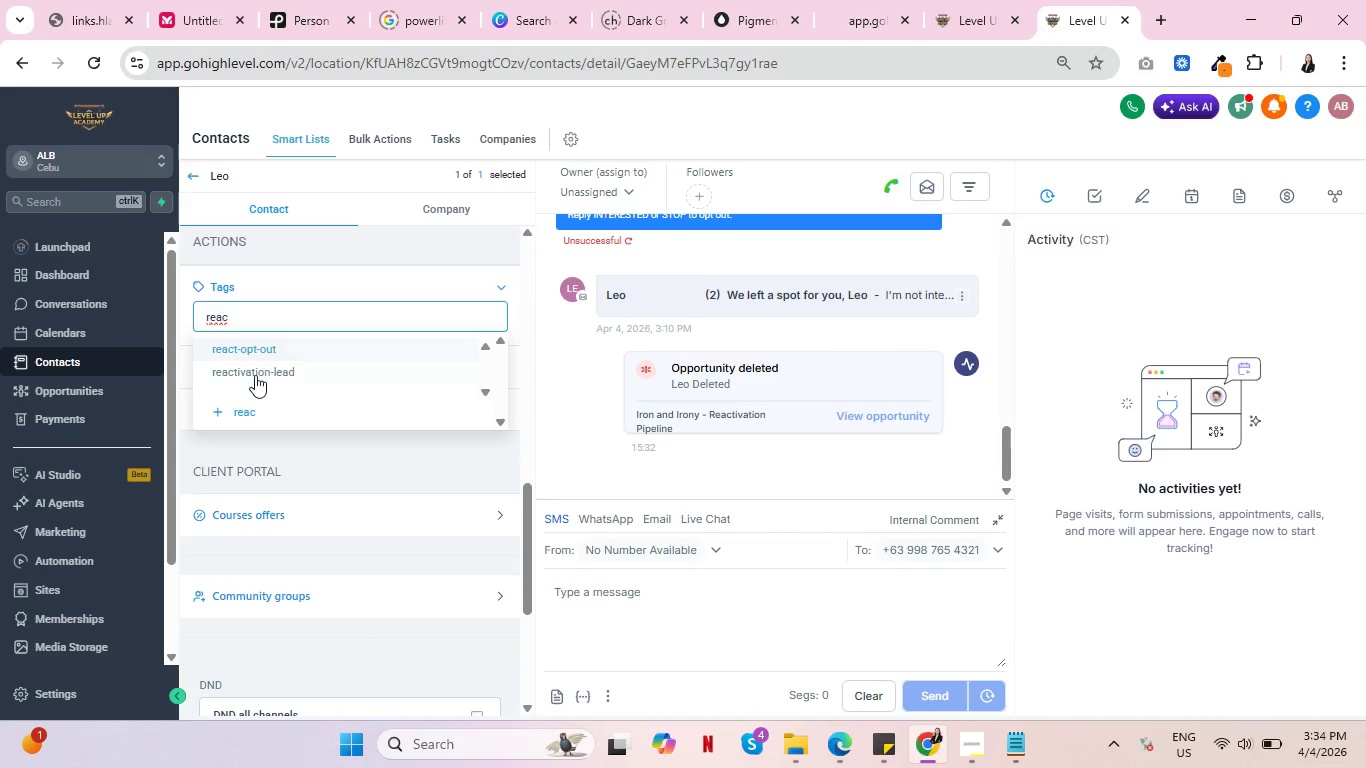 
left_click([259, 375])
 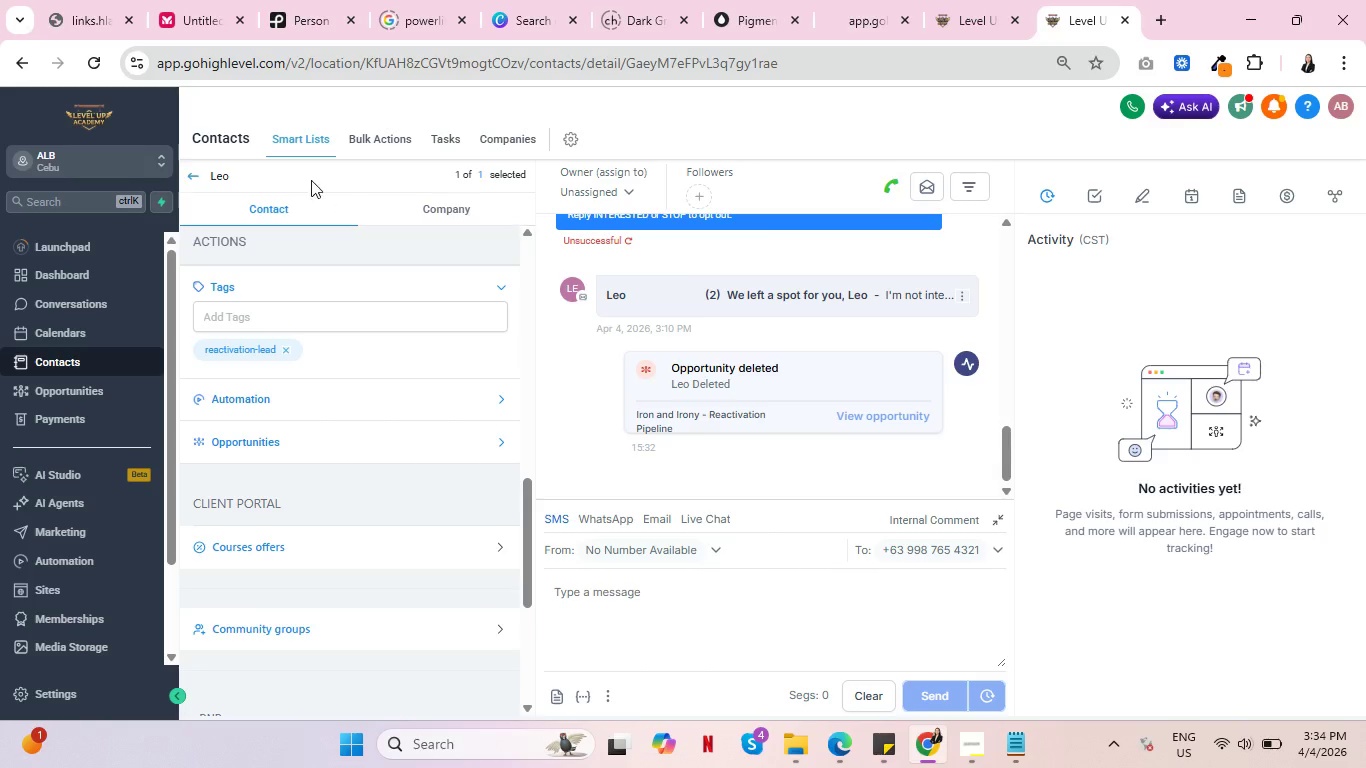 
left_click([189, 172])
 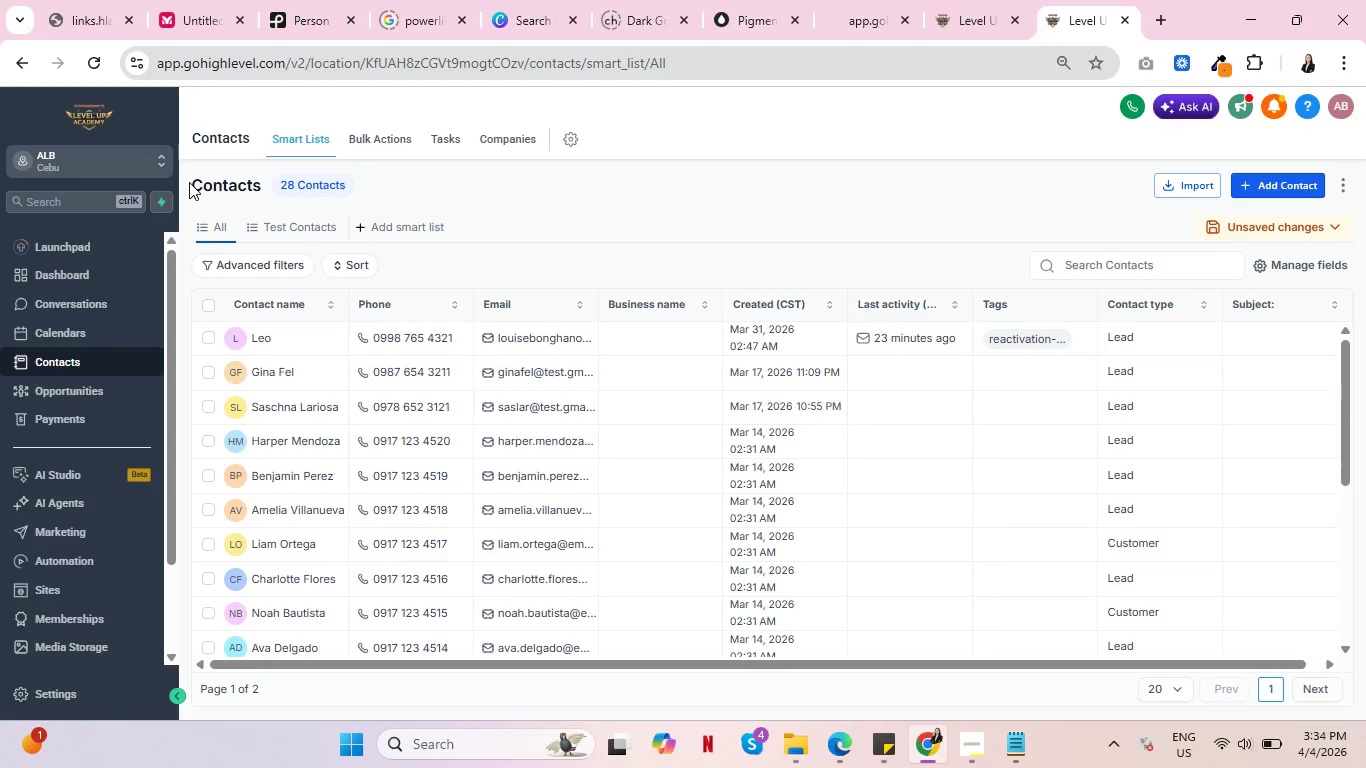 
wait(9.8)
 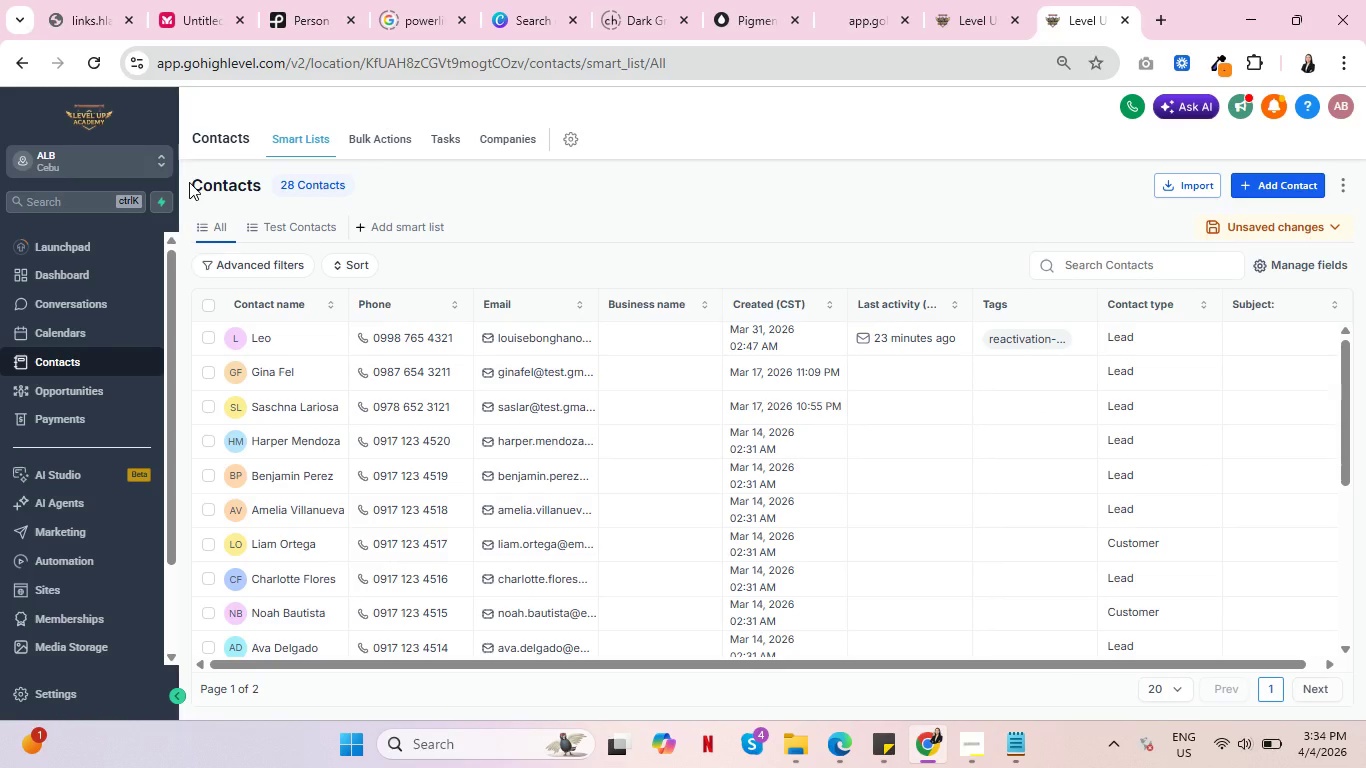 
left_click([92, 389])
 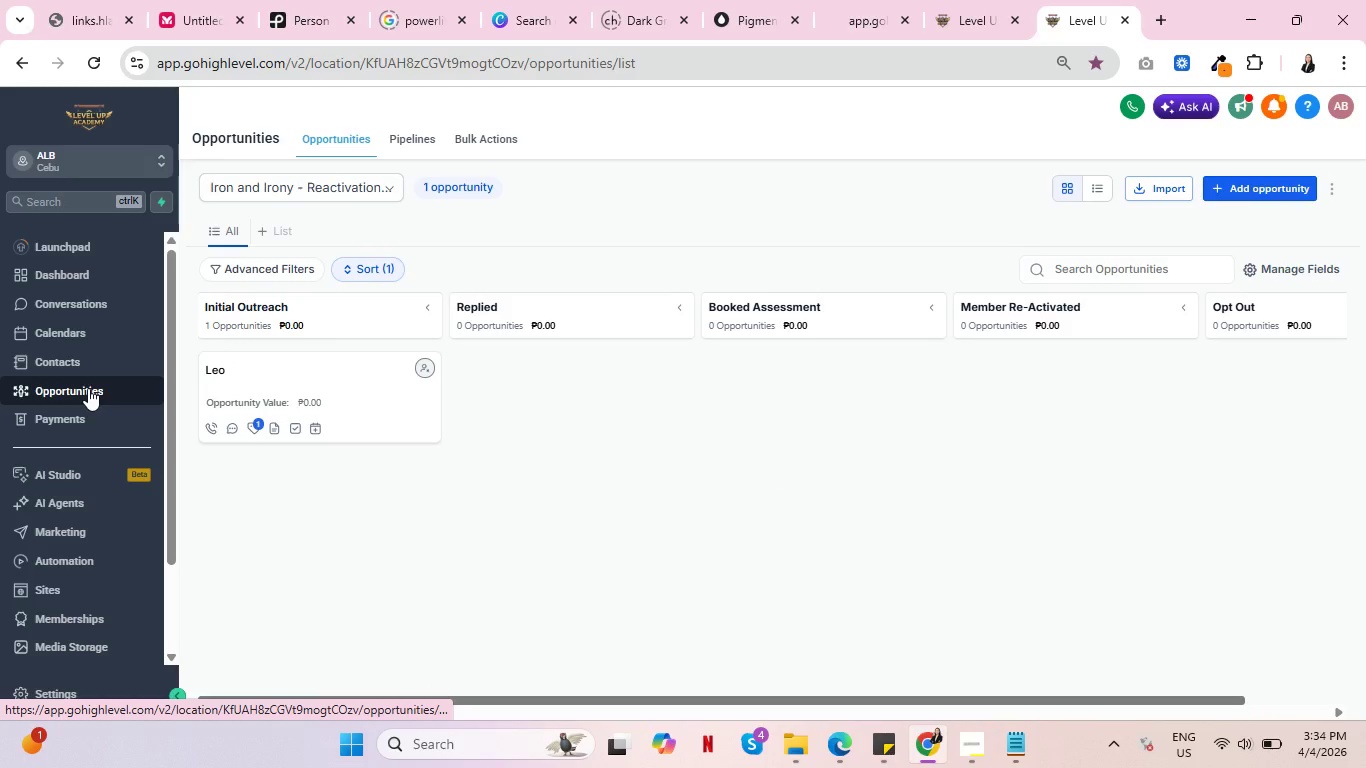 
left_click([63, 360])
 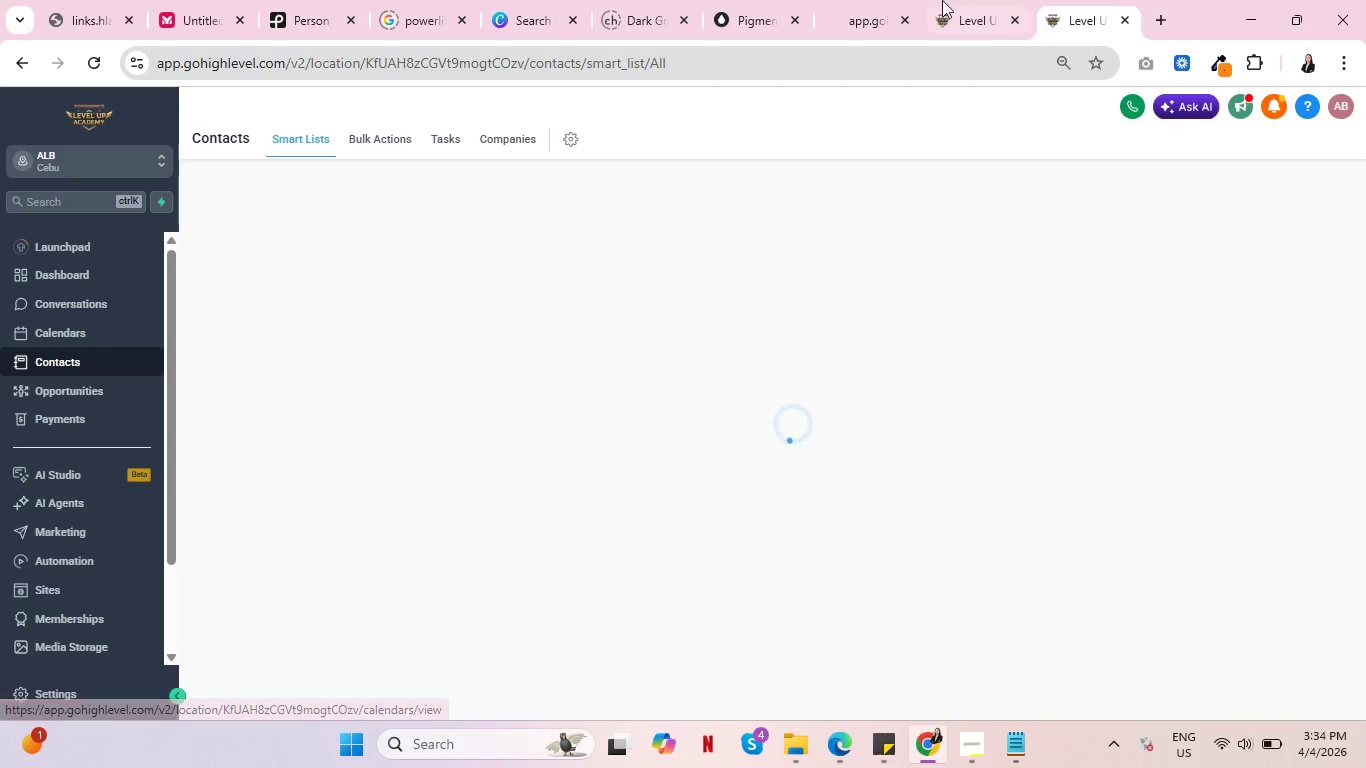 
left_click([940, 0])
 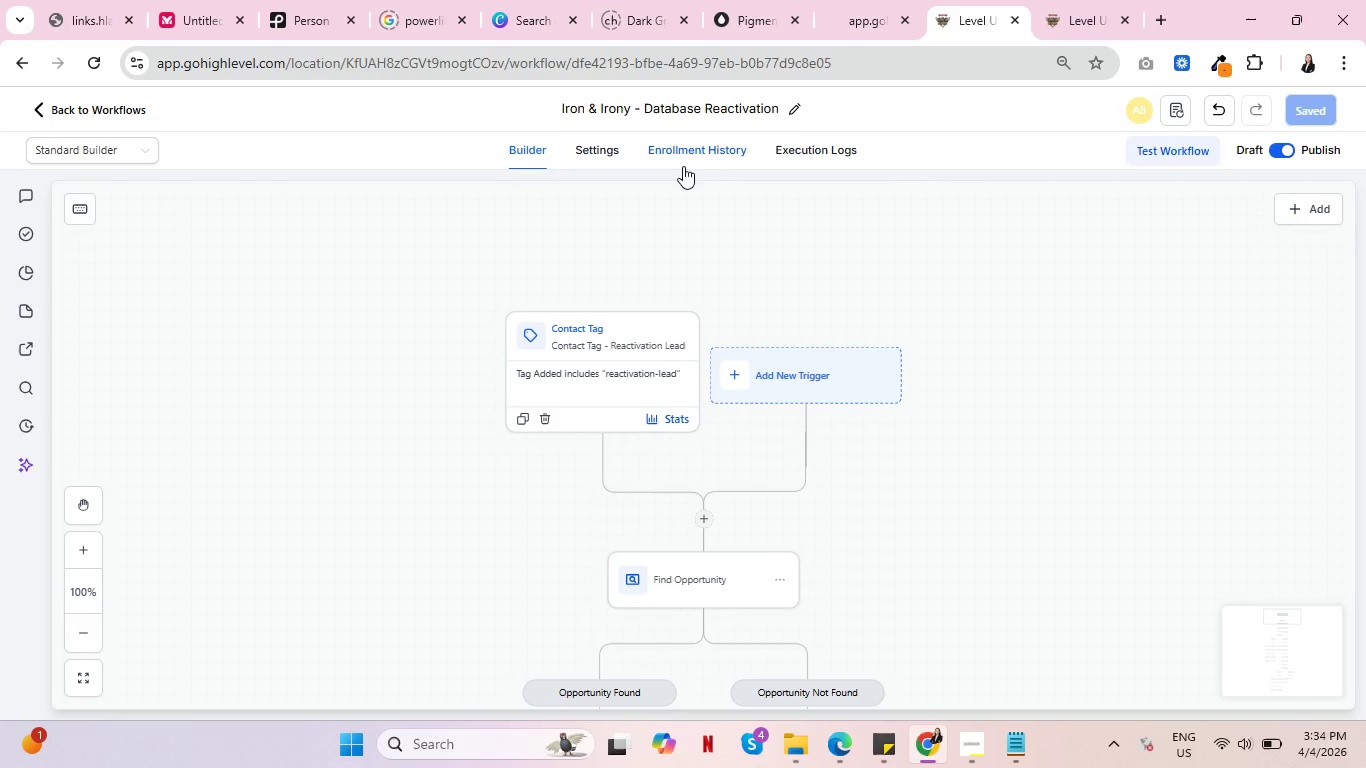 
left_click([703, 151])
 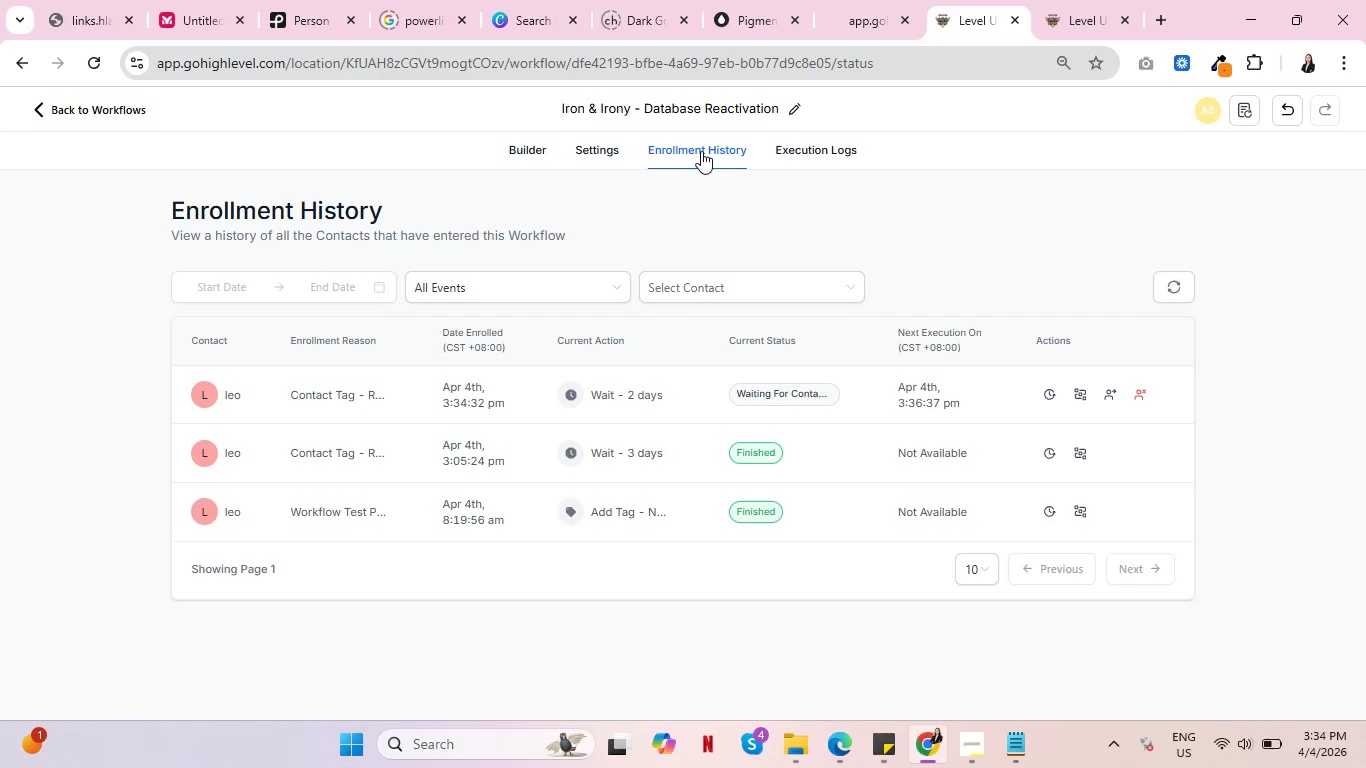 
wait(11.97)
 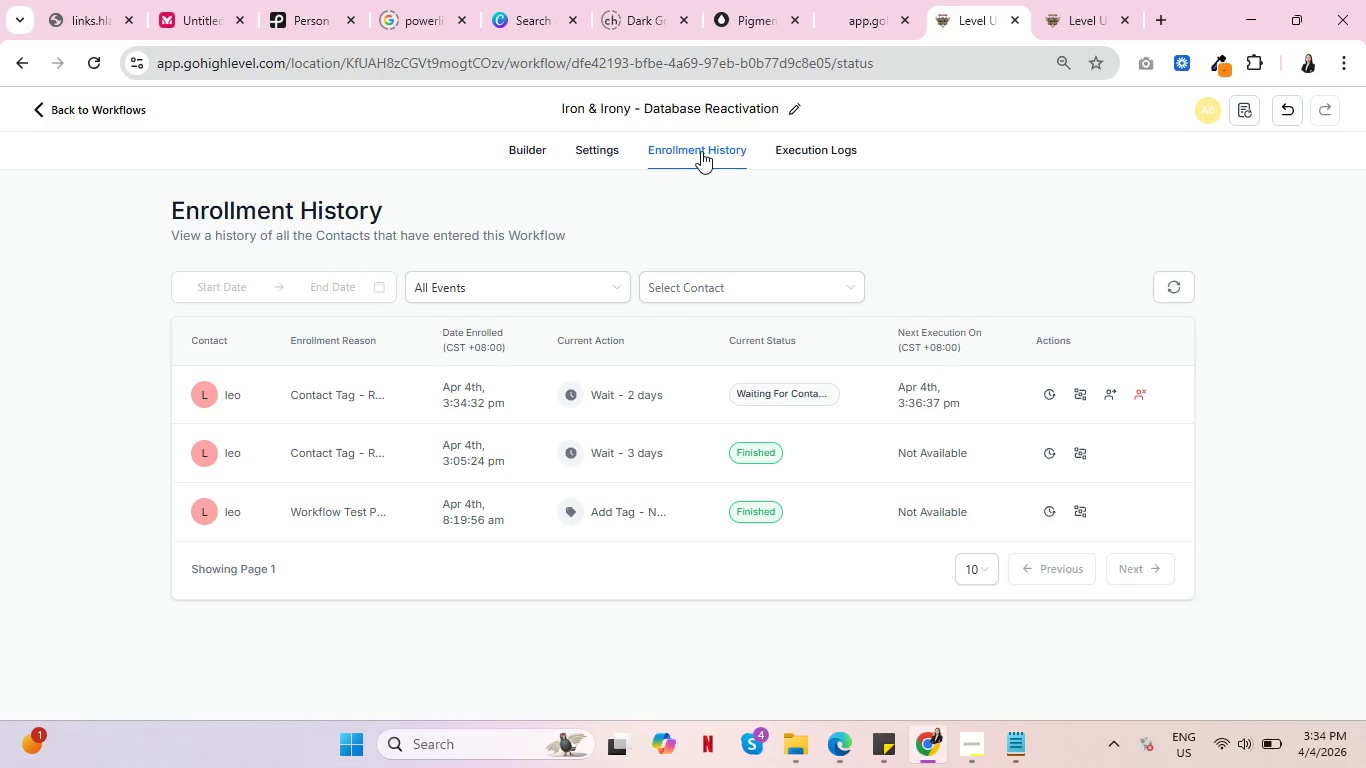 
key(Control+ControlLeft)
 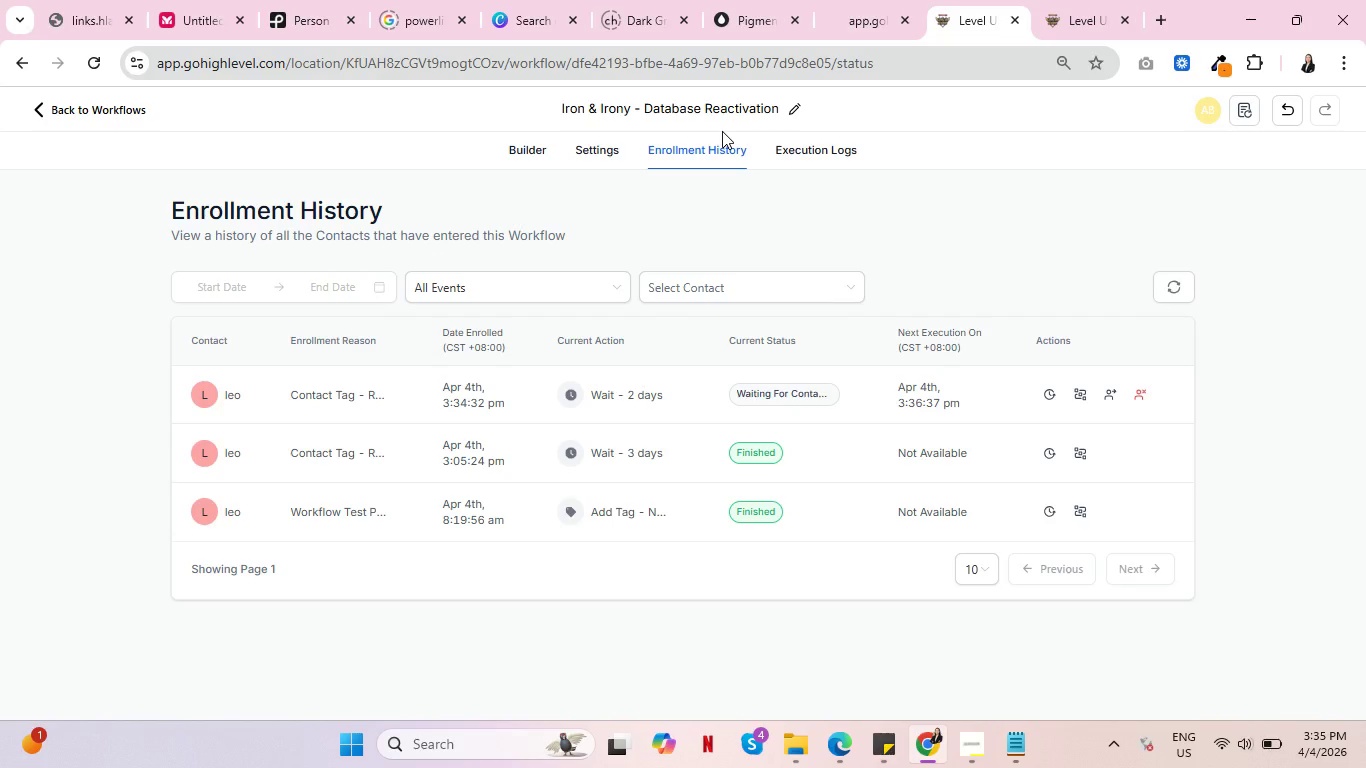 
wait(8.61)
 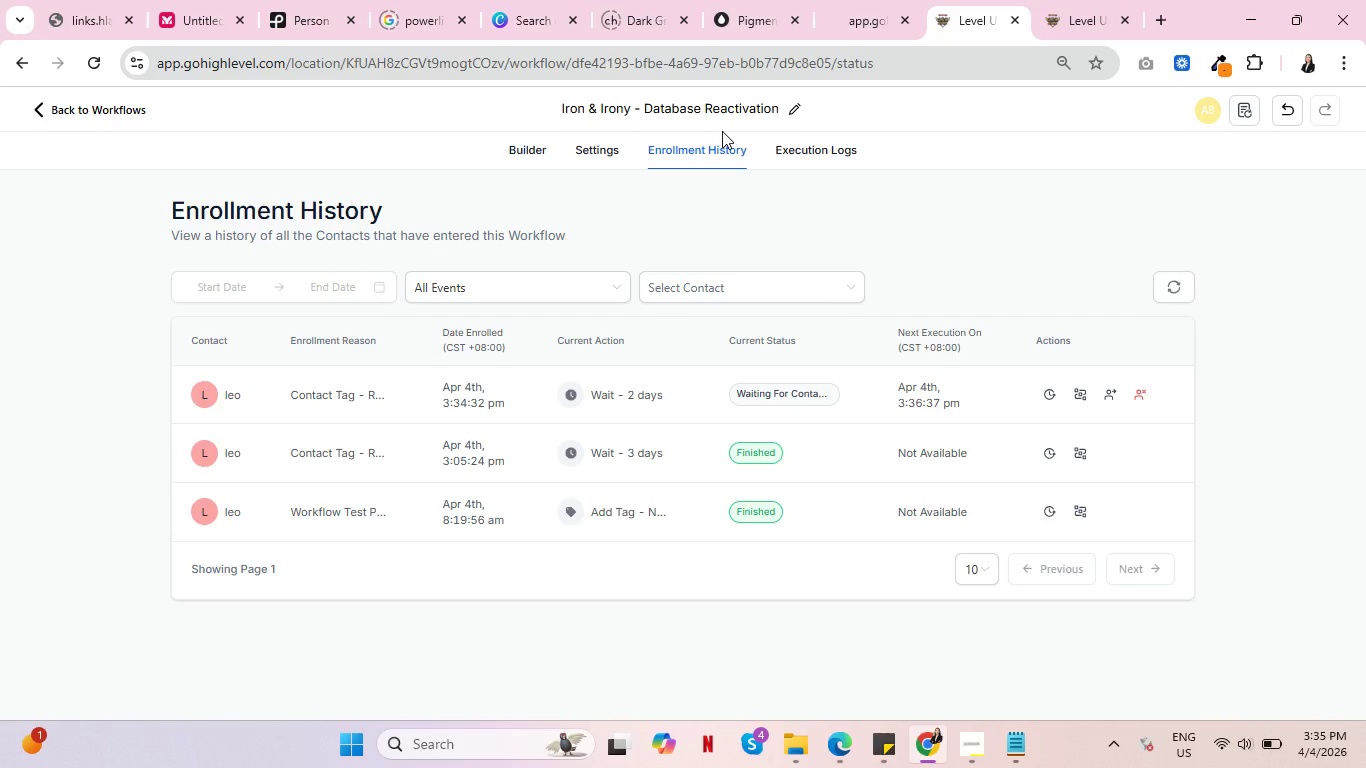 
key(Control+ControlLeft)
 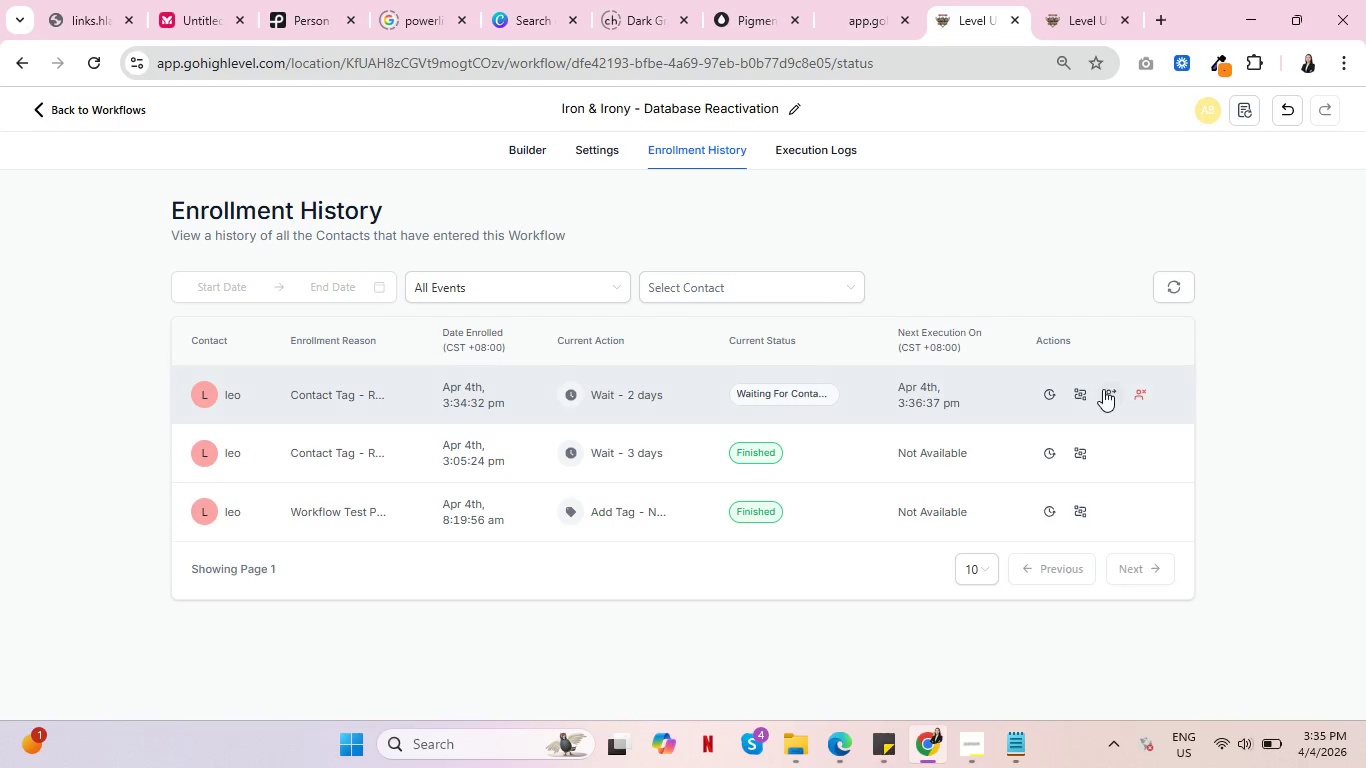 
left_click([1088, 392])
 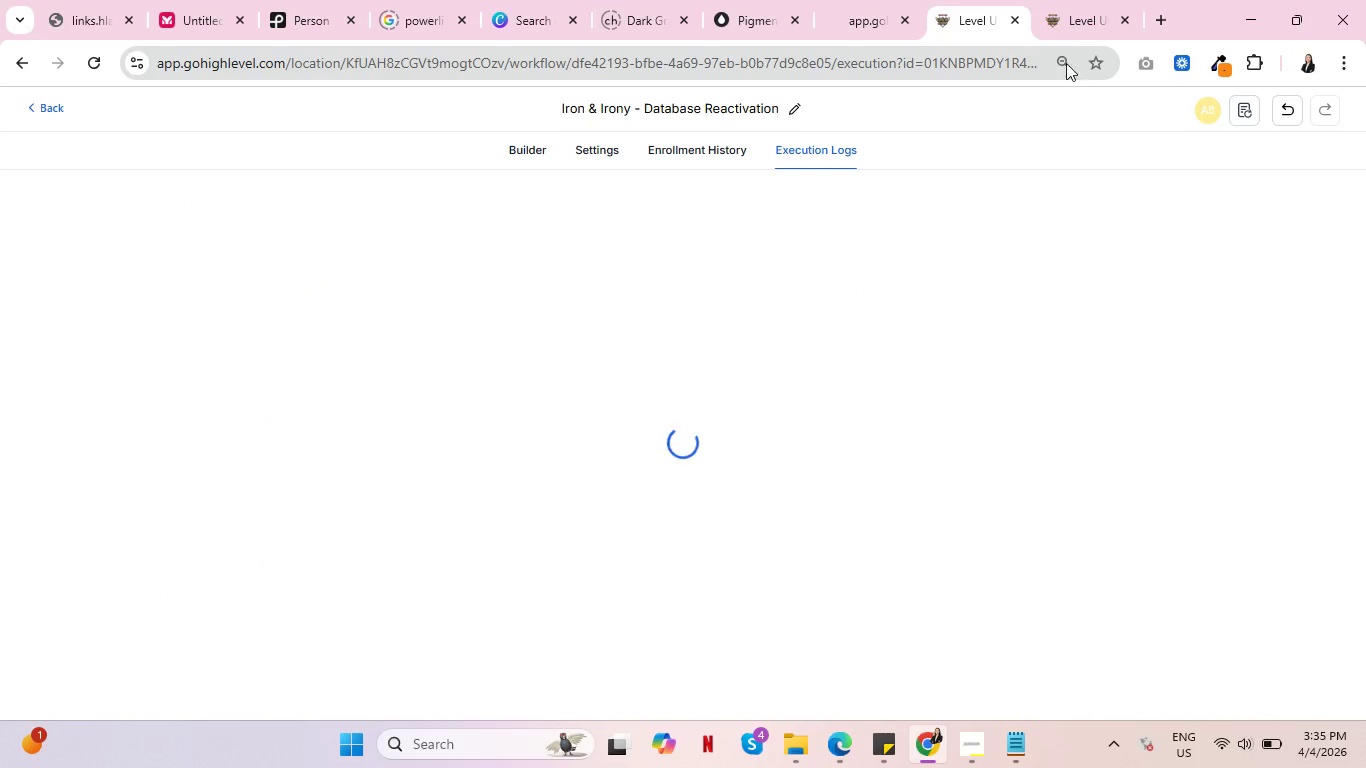 
left_click([1084, 29])
 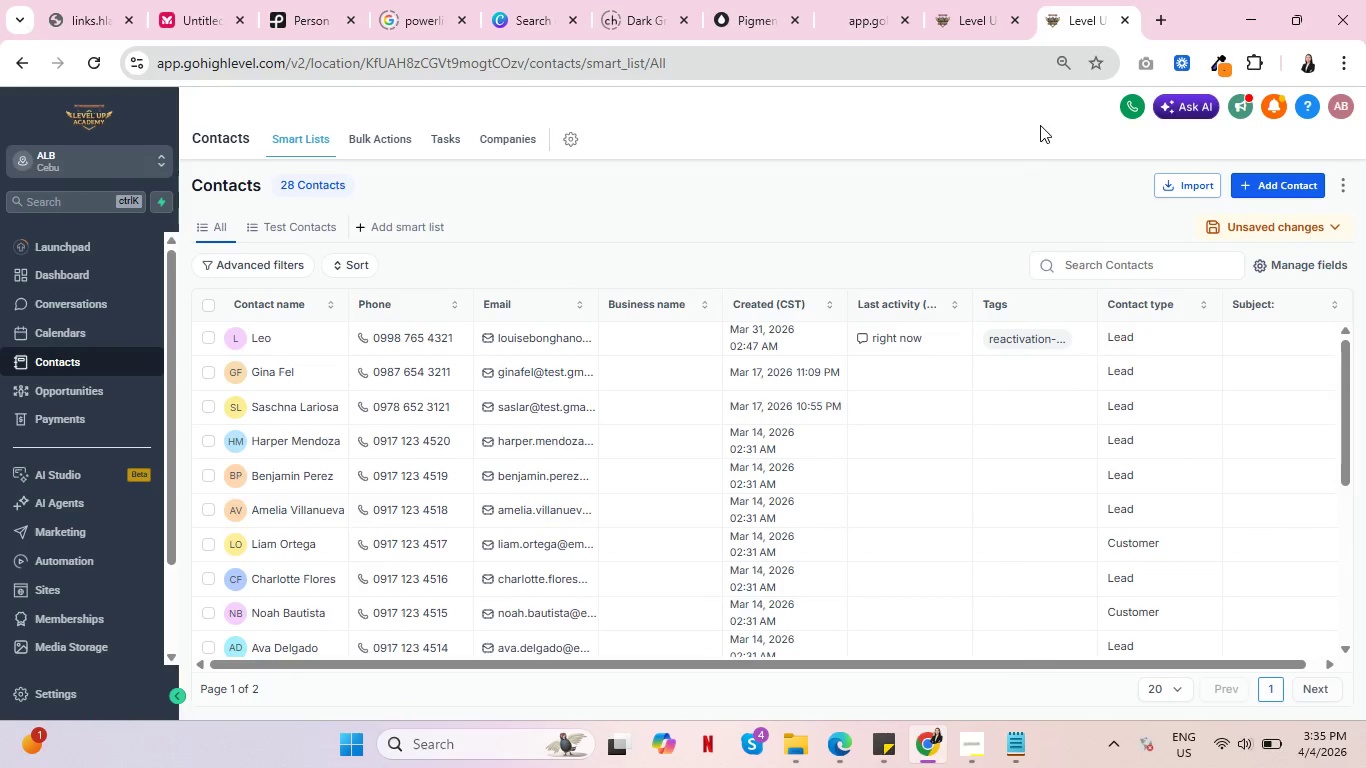 
mouse_move([553, 380])
 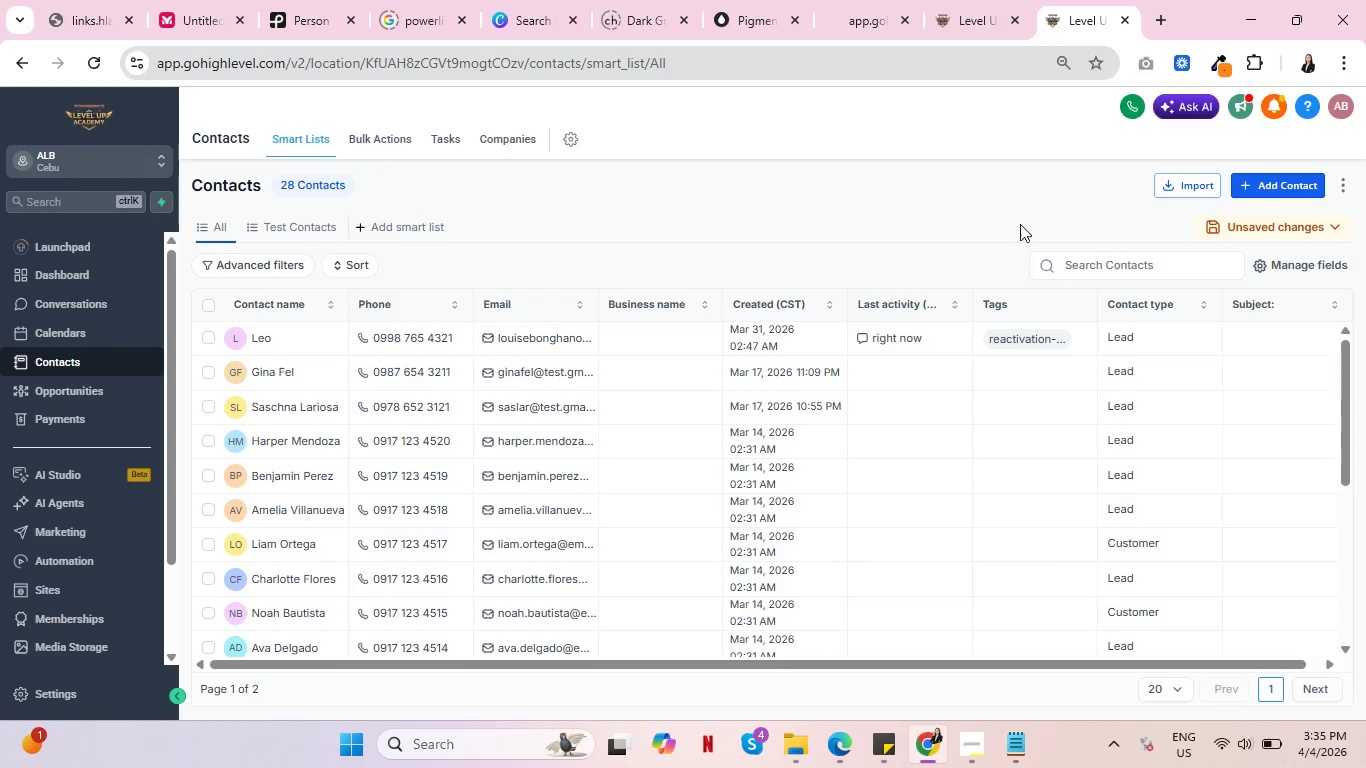 
left_click([1303, 268])
 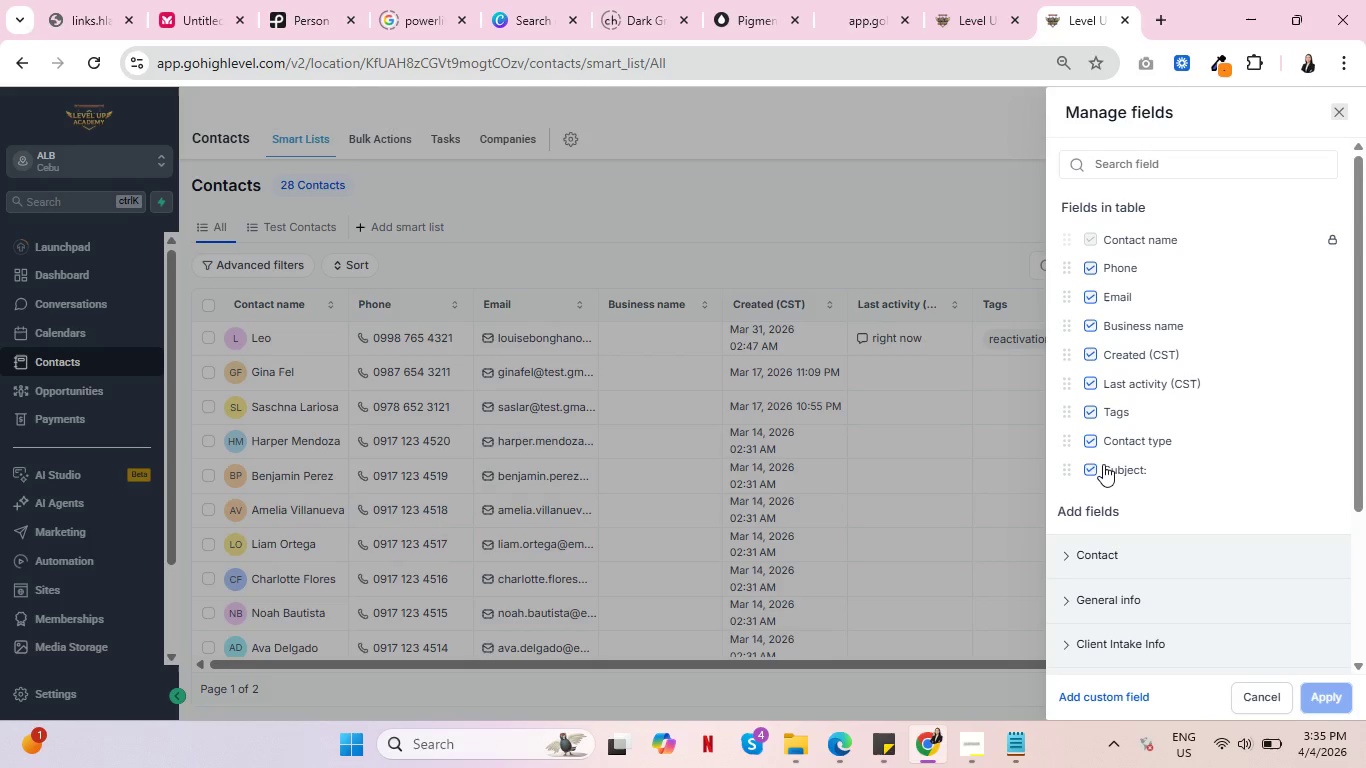 
left_click([1089, 468])
 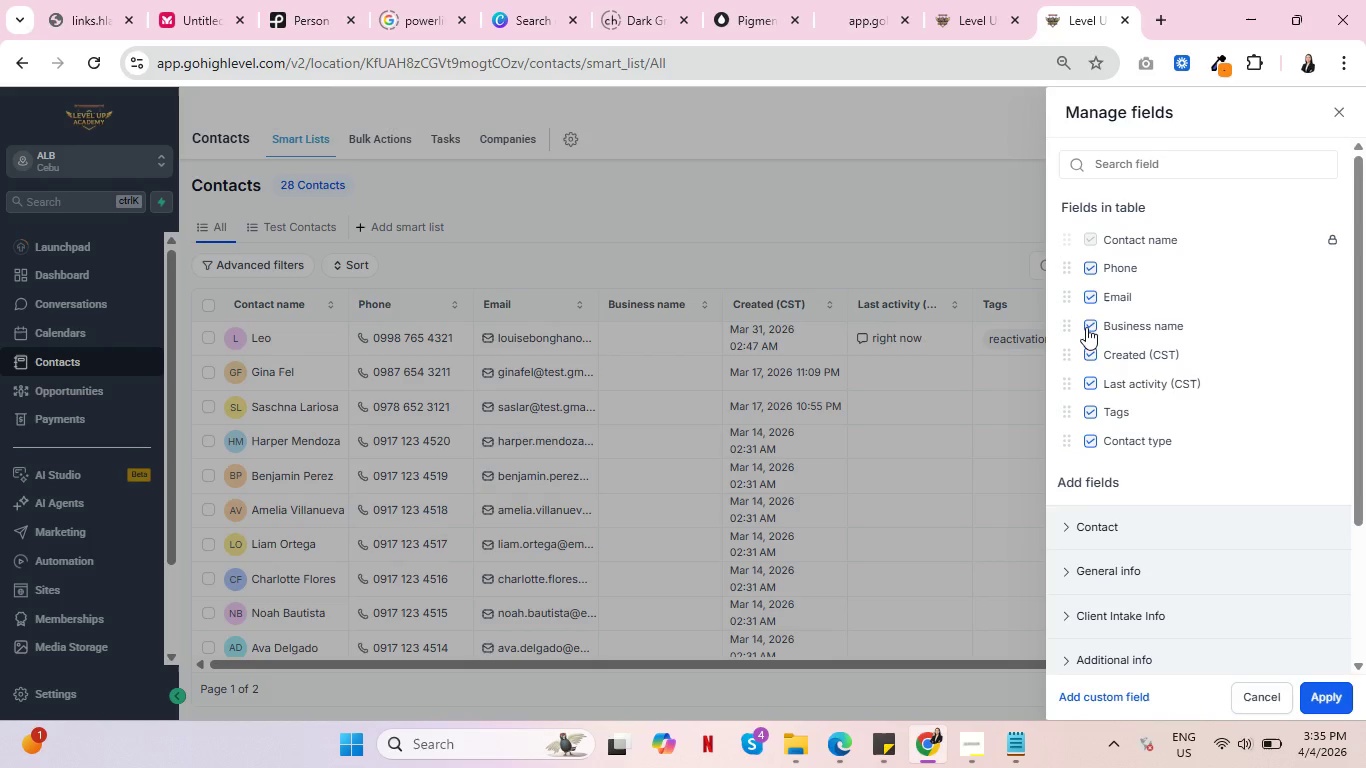 
left_click([1089, 325])
 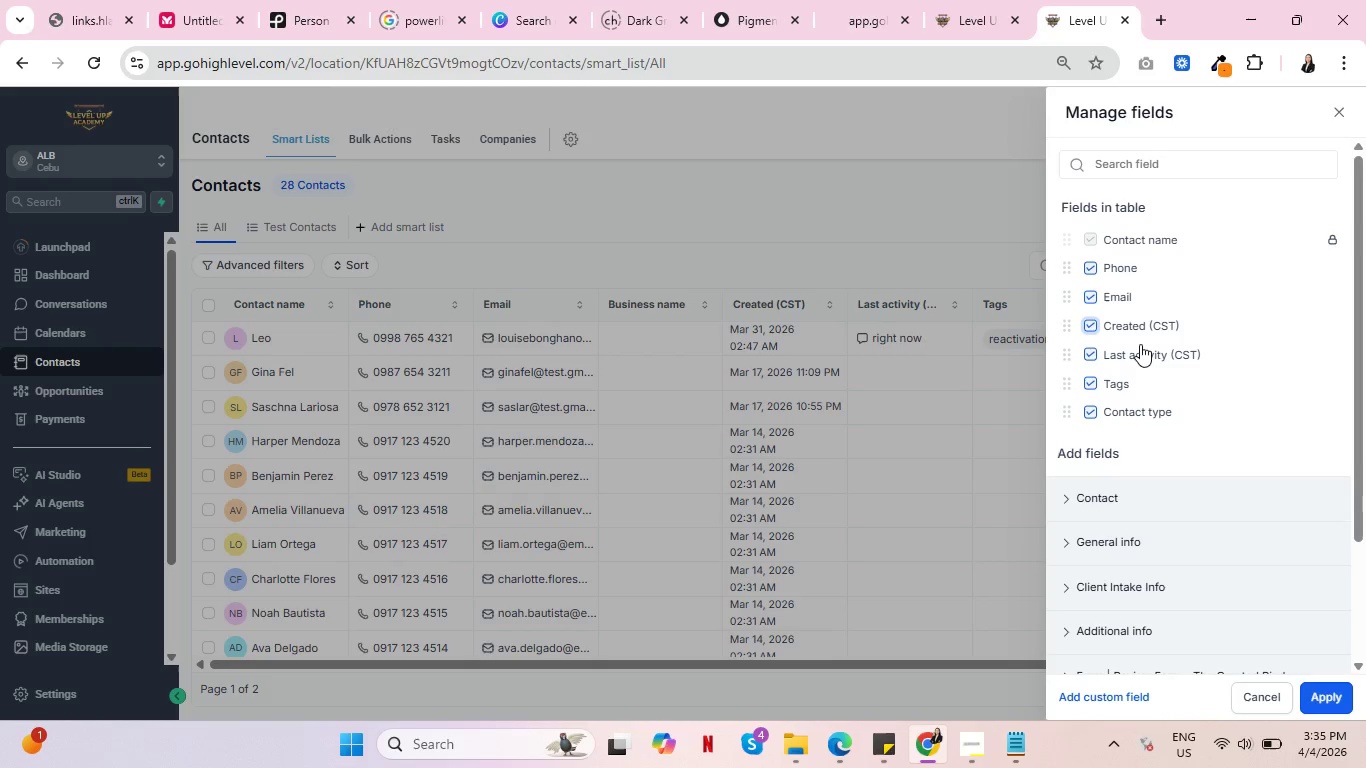 
left_click([1084, 352])
 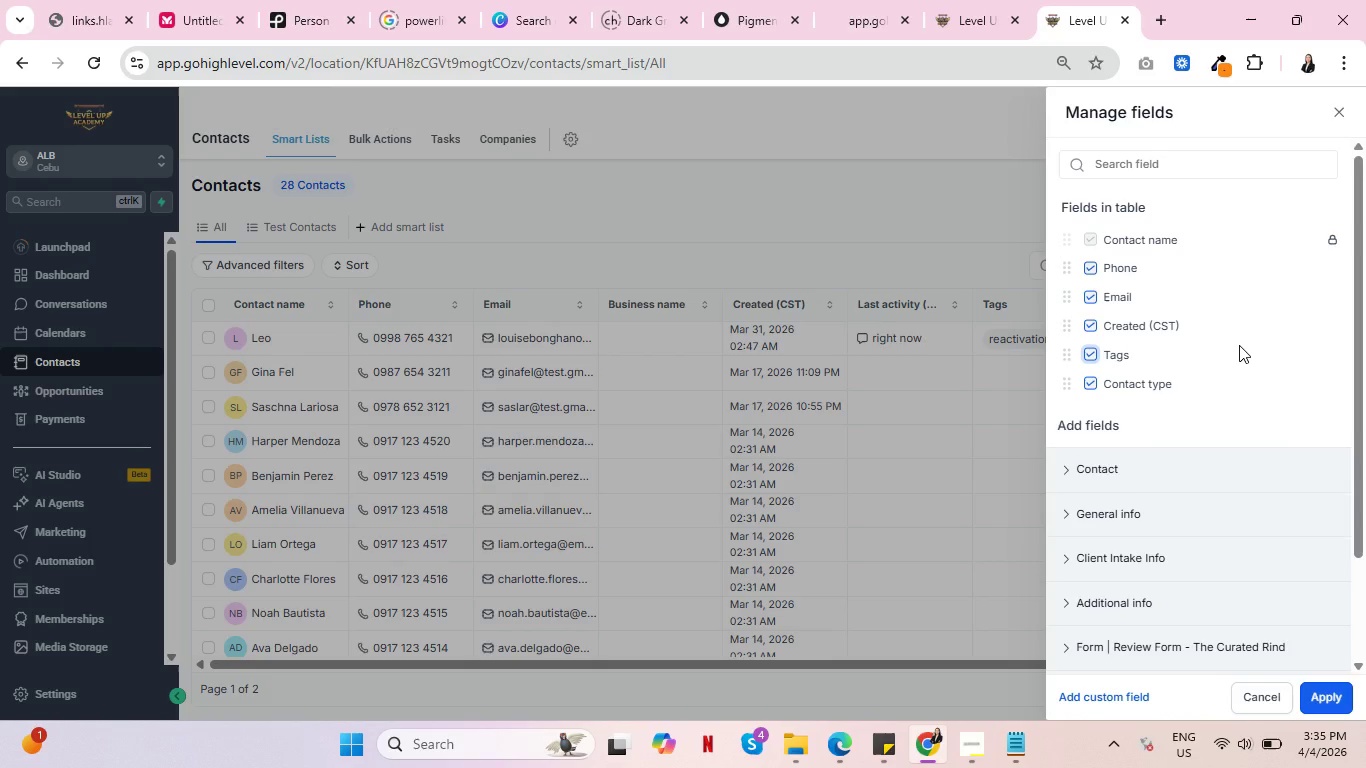 
wait(5.83)
 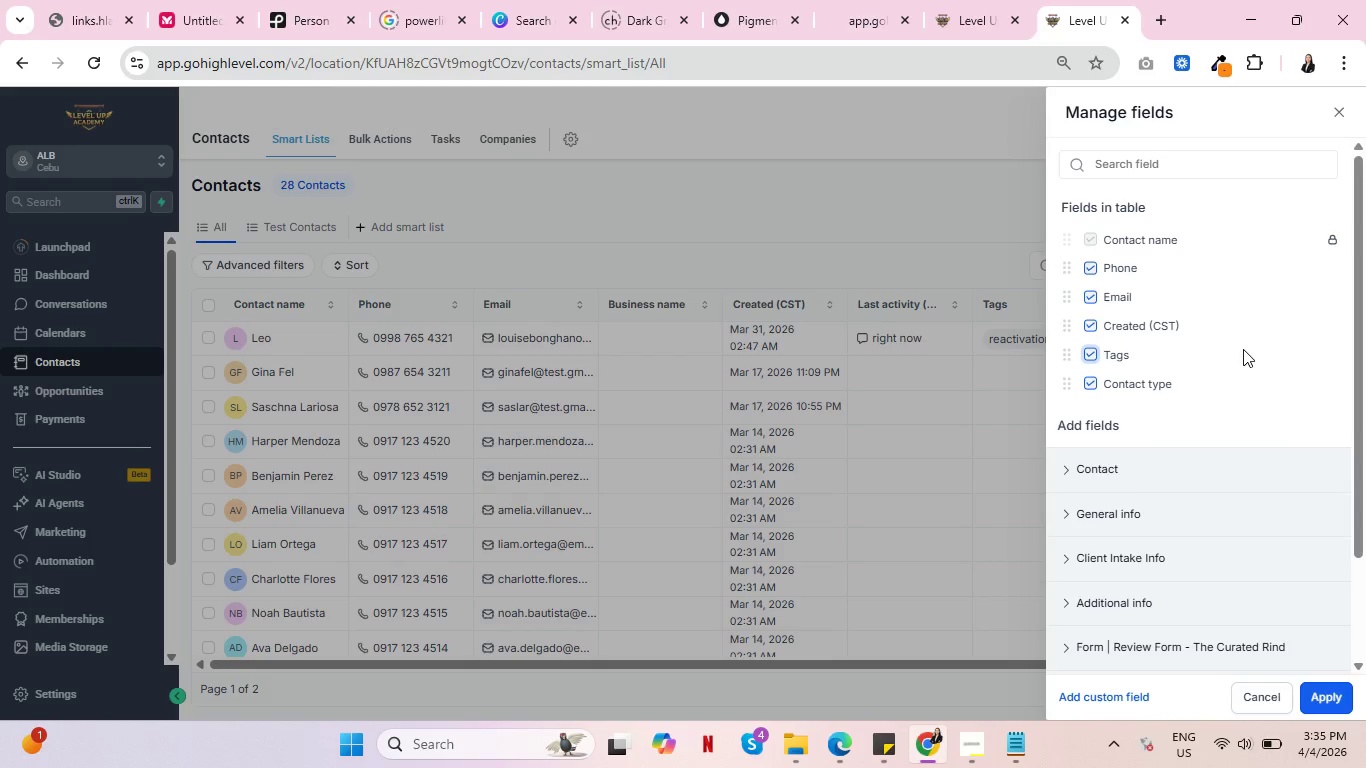 
scroll: coordinate [1197, 373], scroll_direction: down, amount: 1.0
 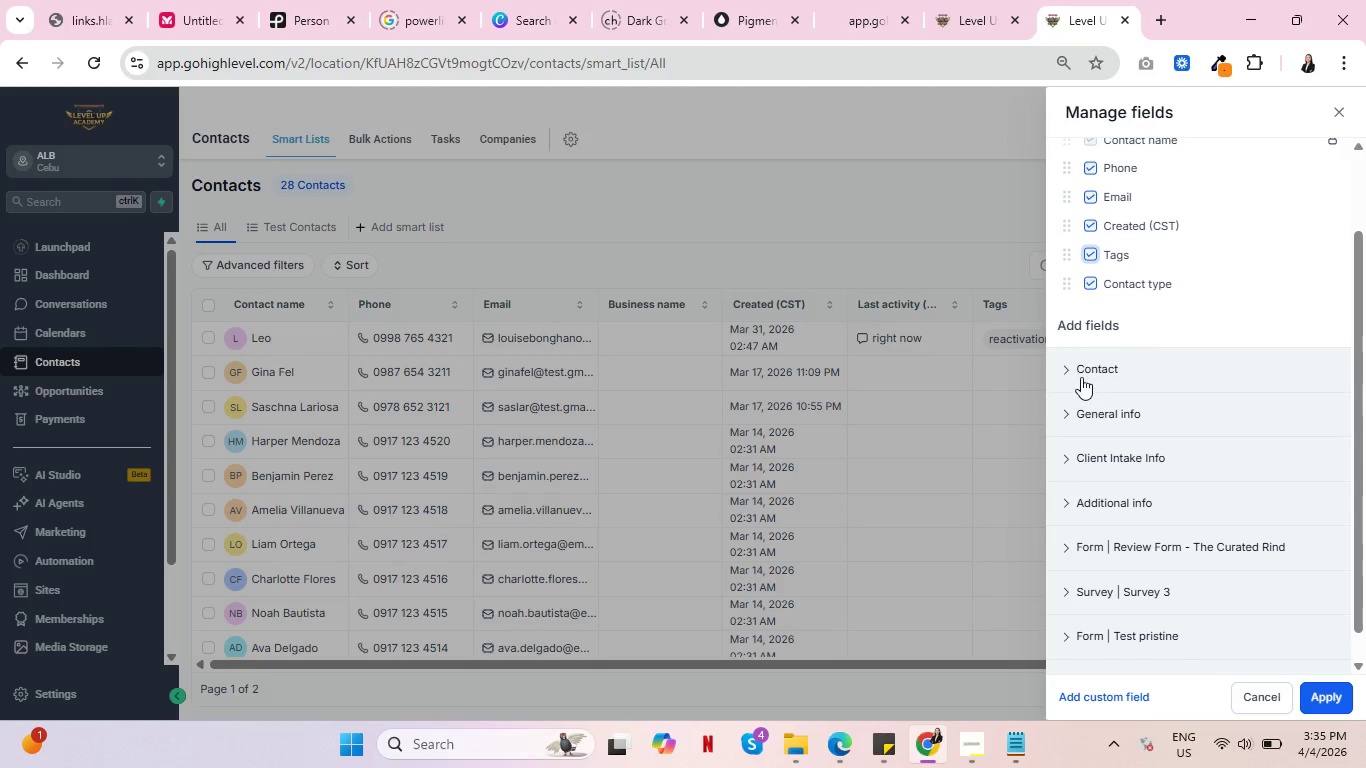 
left_click([1079, 371])
 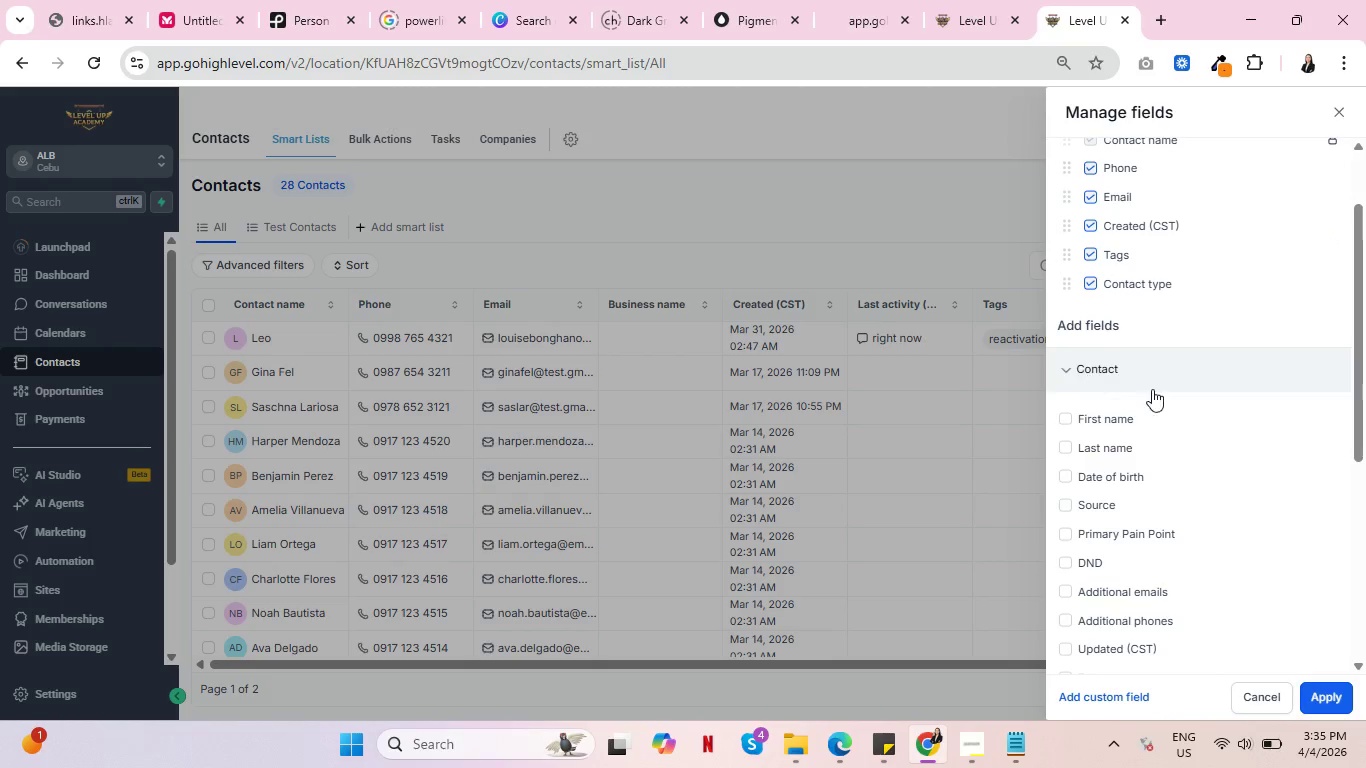 
scroll: coordinate [1219, 423], scroll_direction: down, amount: 3.0
 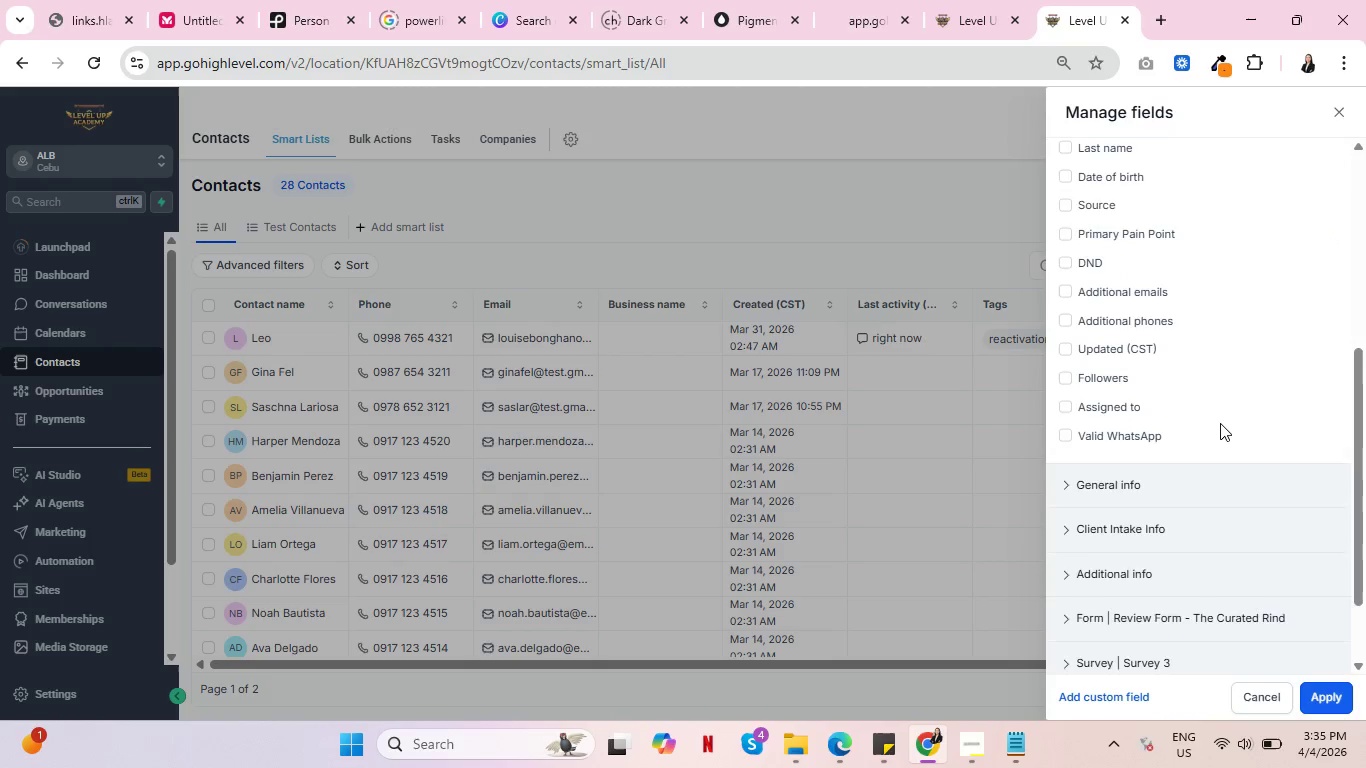 
scroll: coordinate [1220, 423], scroll_direction: up, amount: 2.0
 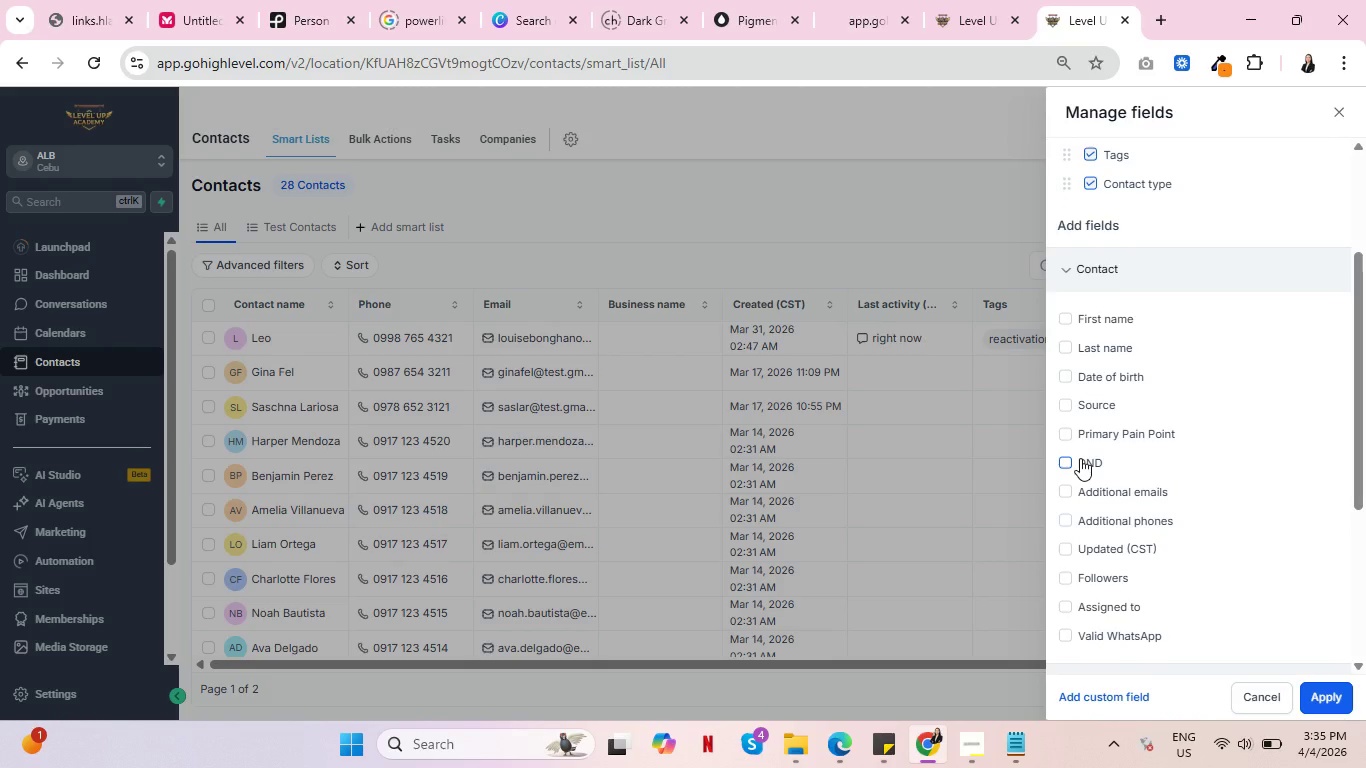 
scroll: coordinate [1157, 447], scroll_direction: down, amount: 3.0
 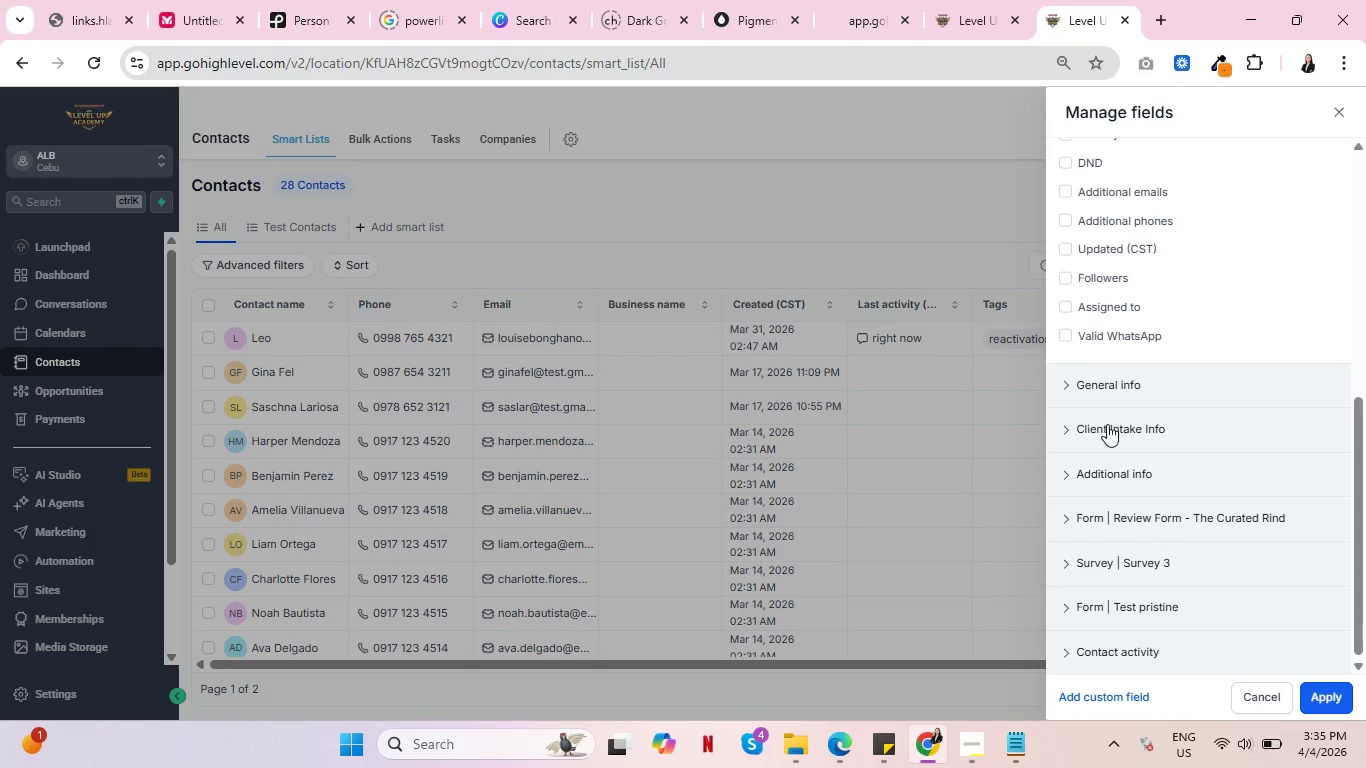 
left_click([1105, 434])
 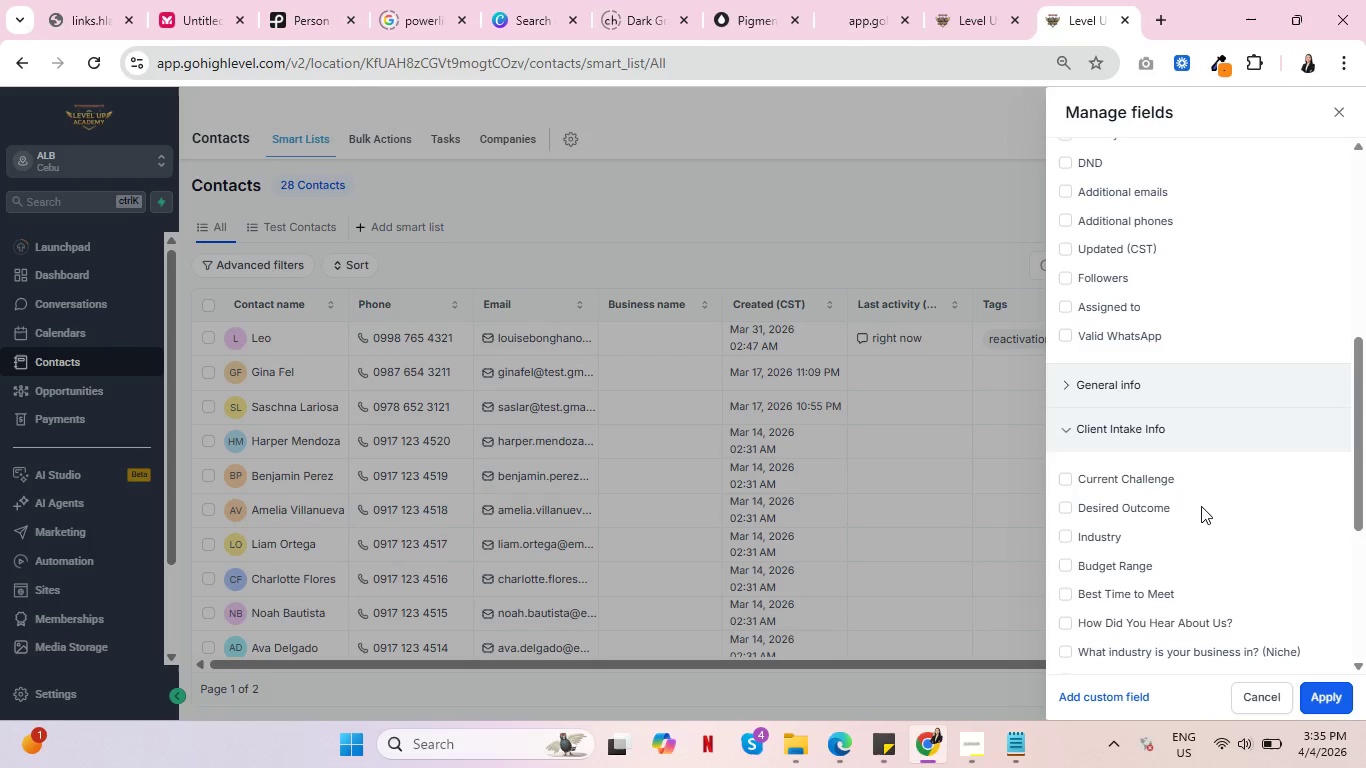 
scroll: coordinate [1198, 509], scroll_direction: down, amount: 4.0
 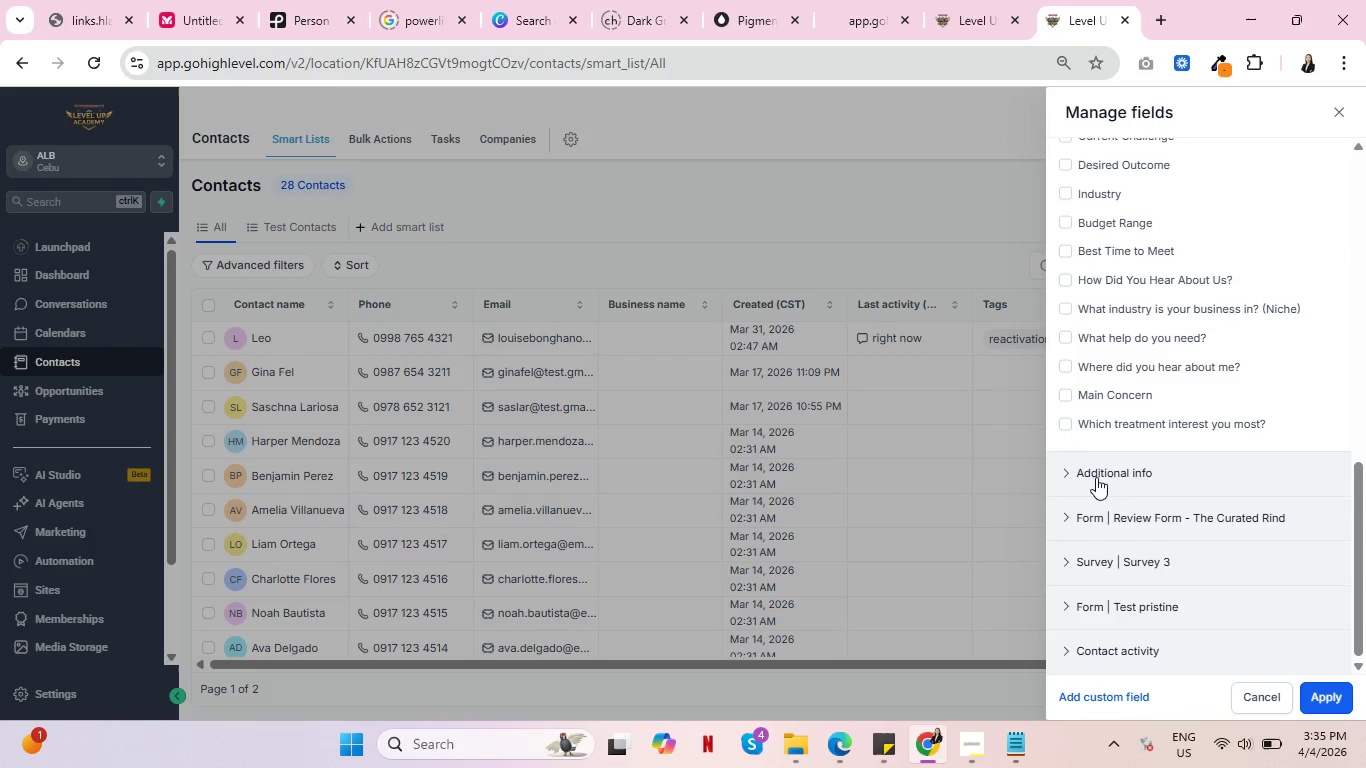 
left_click([1094, 471])
 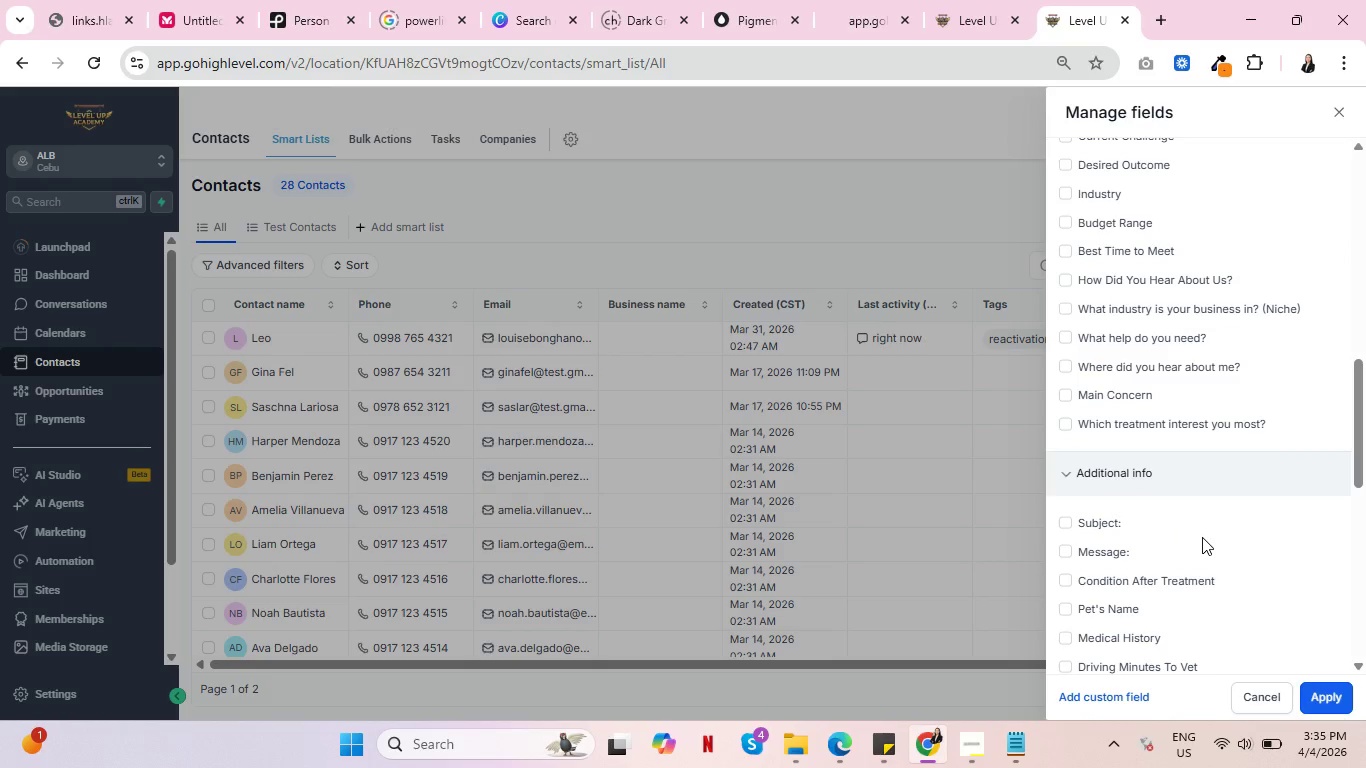 
scroll: coordinate [1201, 536], scroll_direction: down, amount: 4.0
 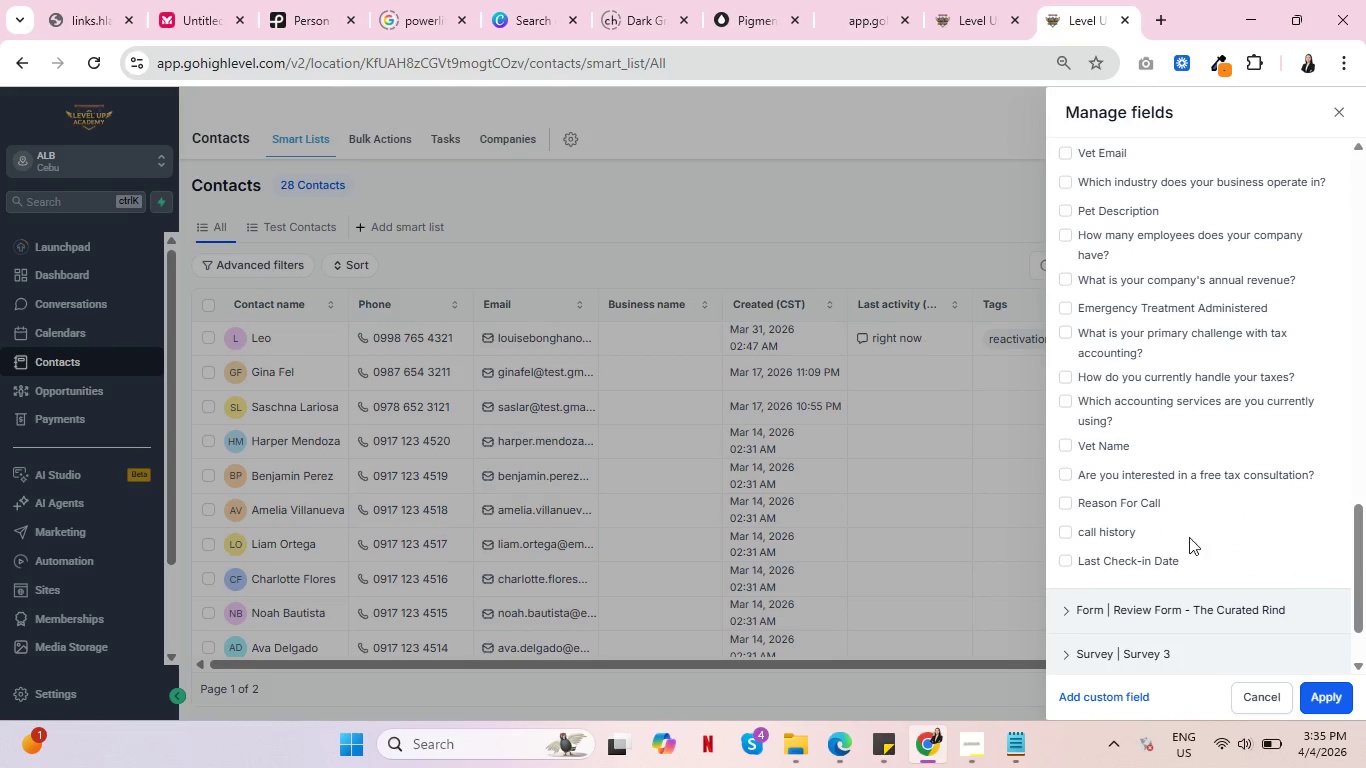 
left_click([1136, 556])
 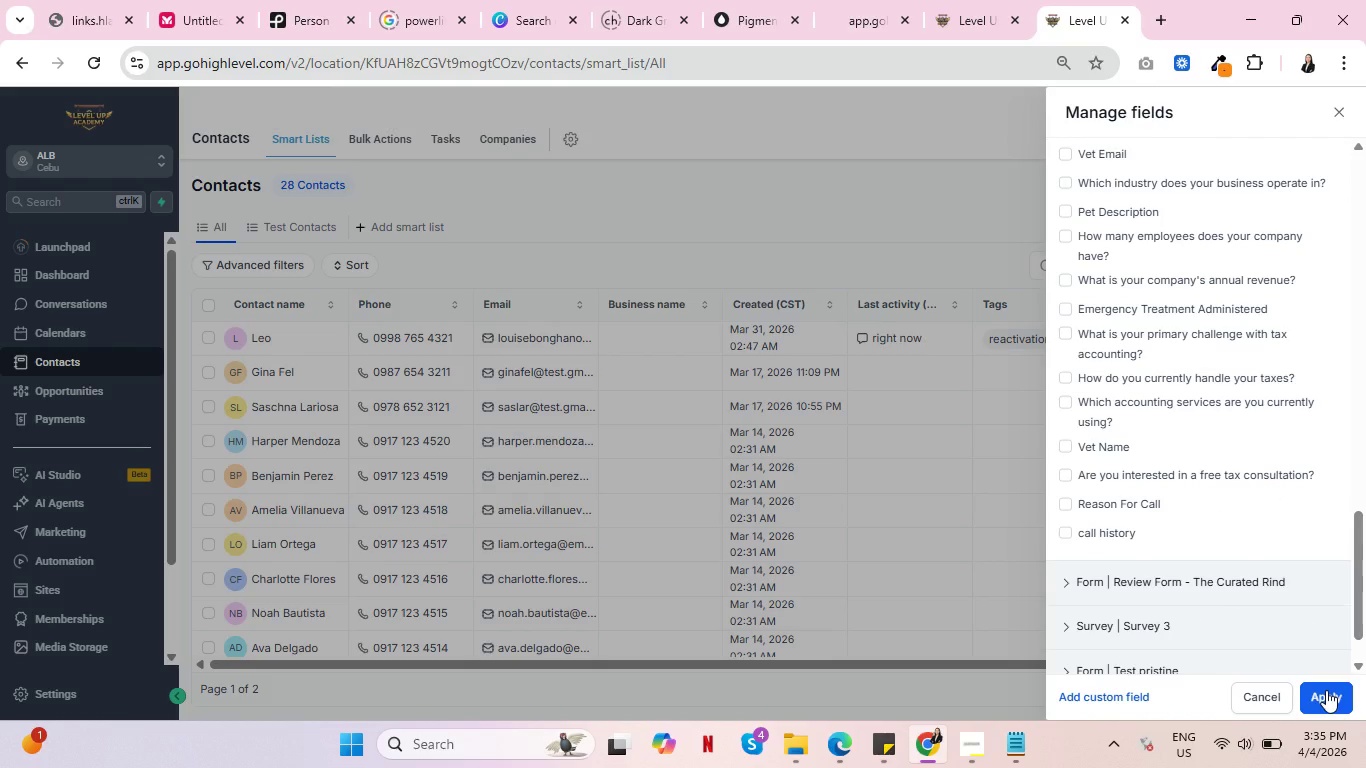 
left_click([1326, 691])
 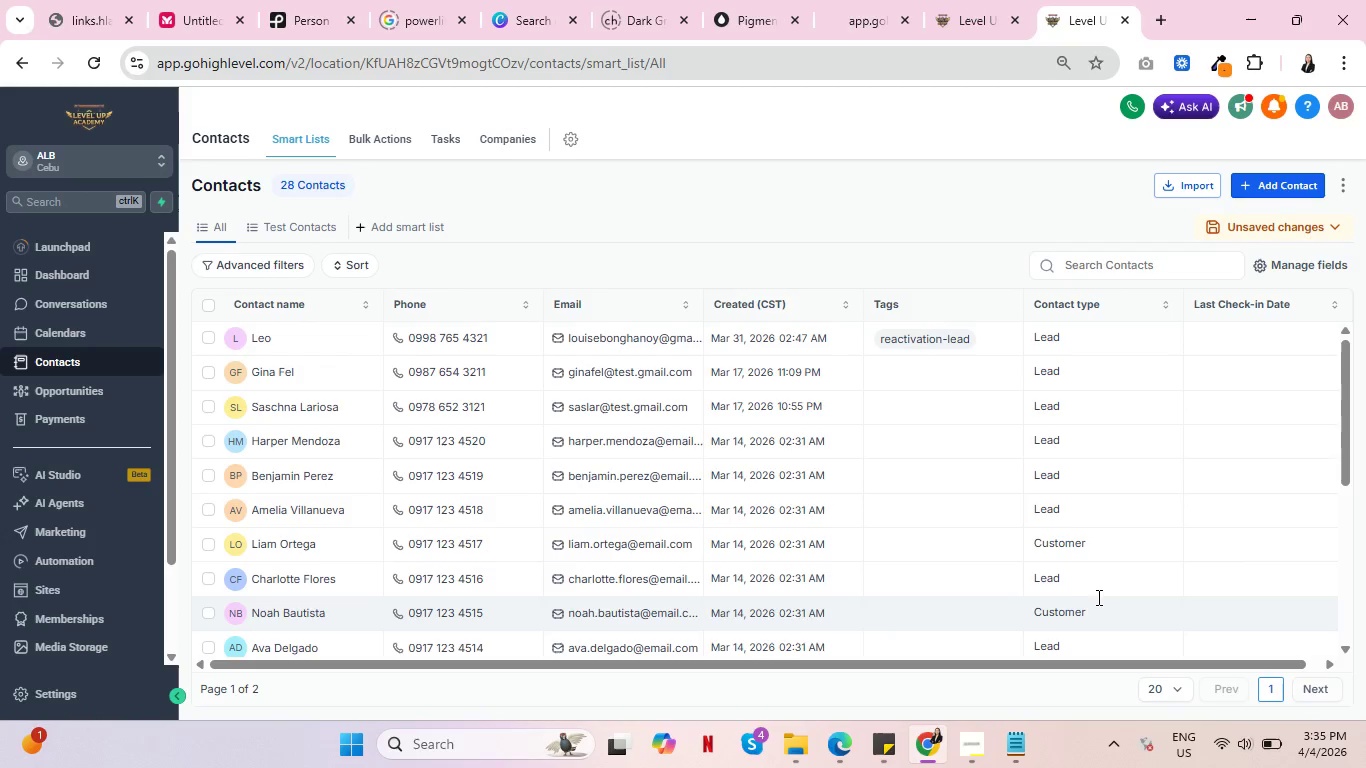 
wait(8.03)
 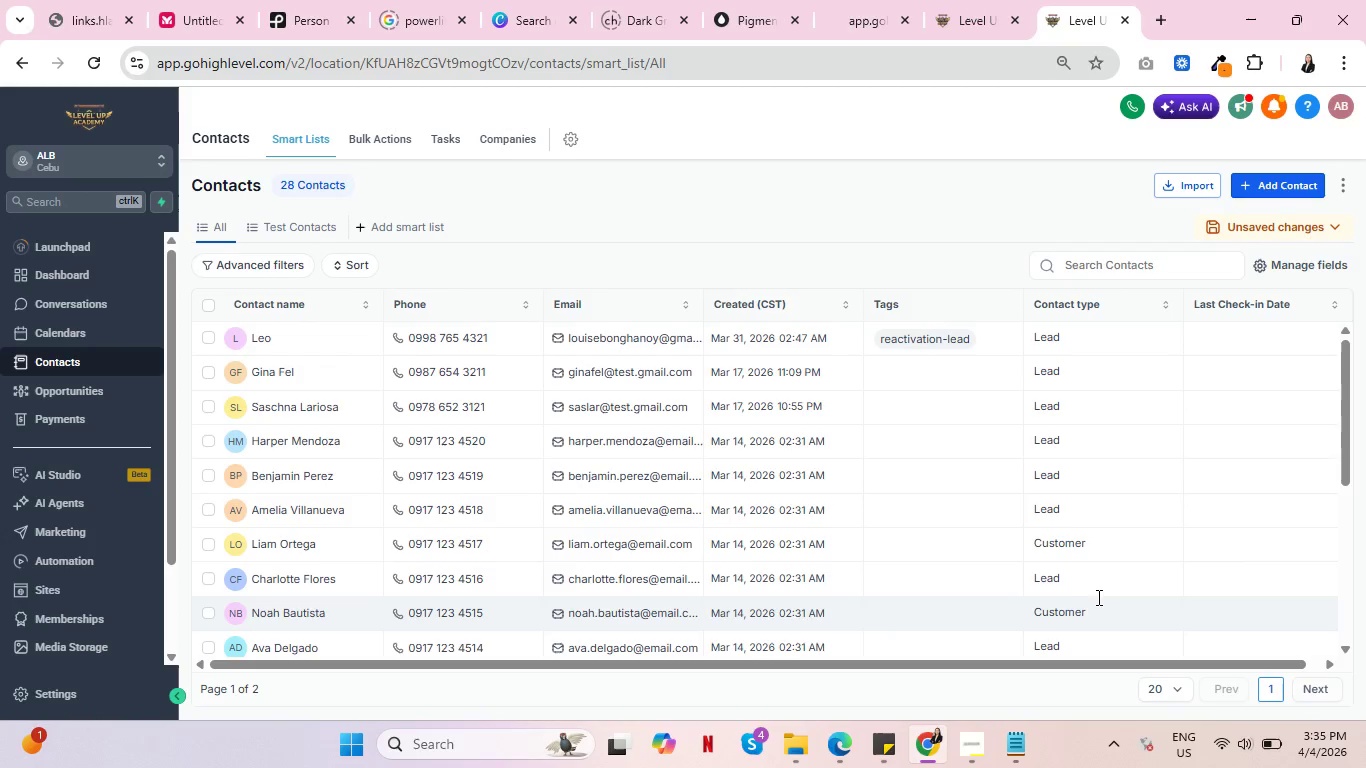 
left_click([1096, 385])
 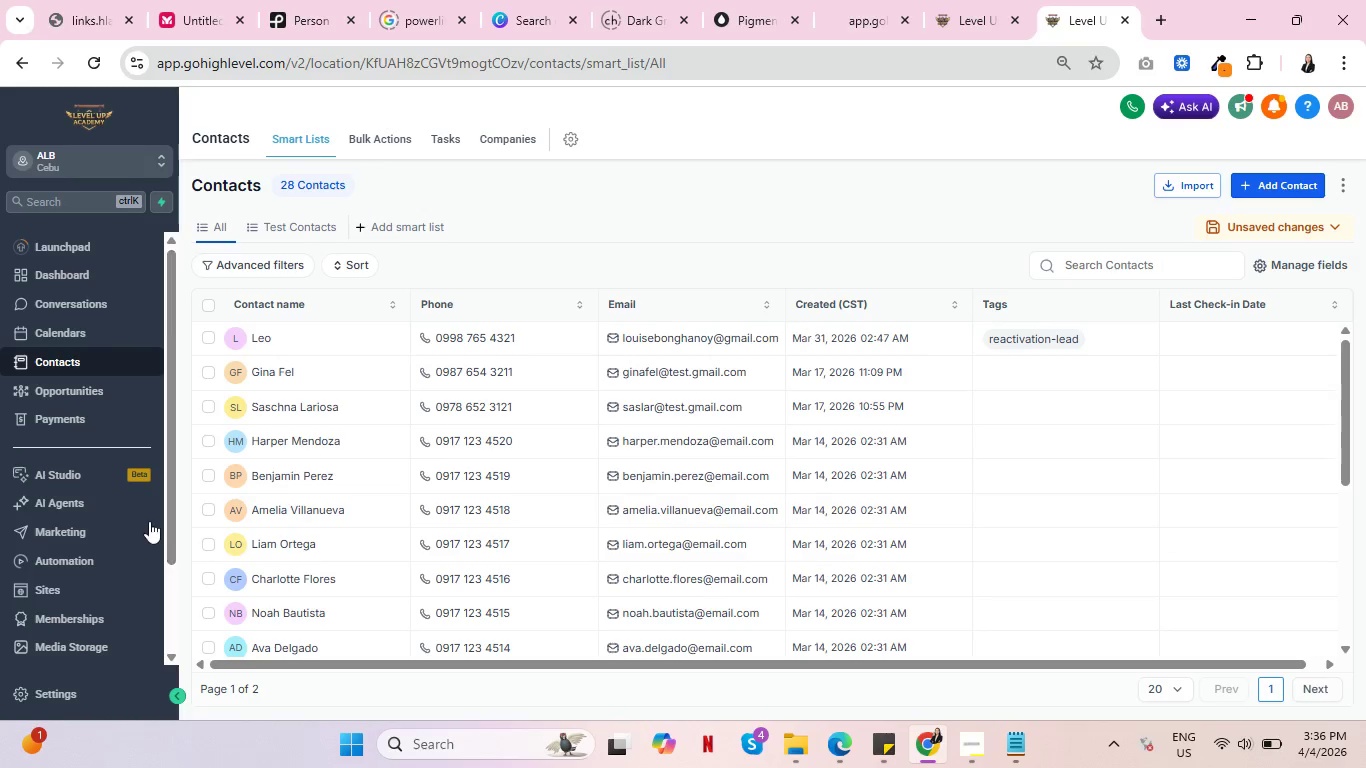 
wait(13.09)
 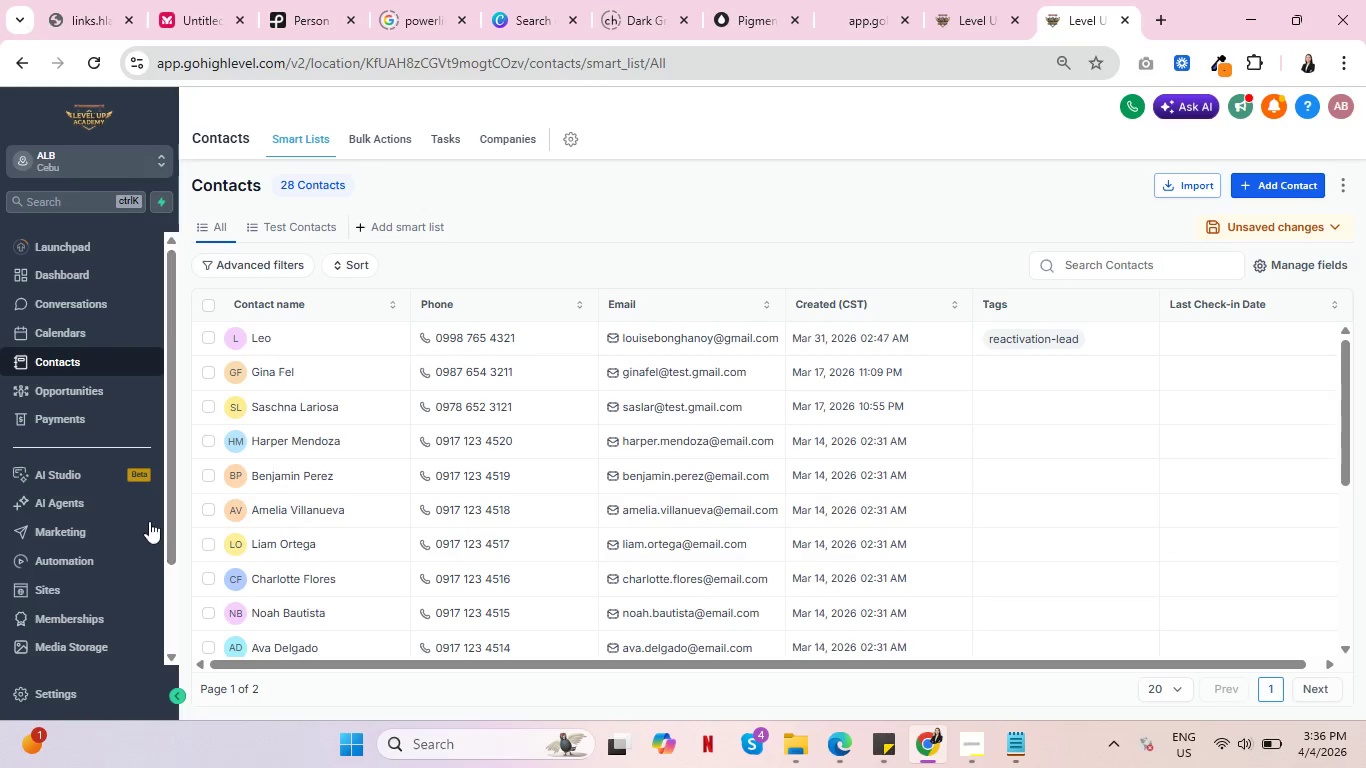 
left_click([973, 12])
 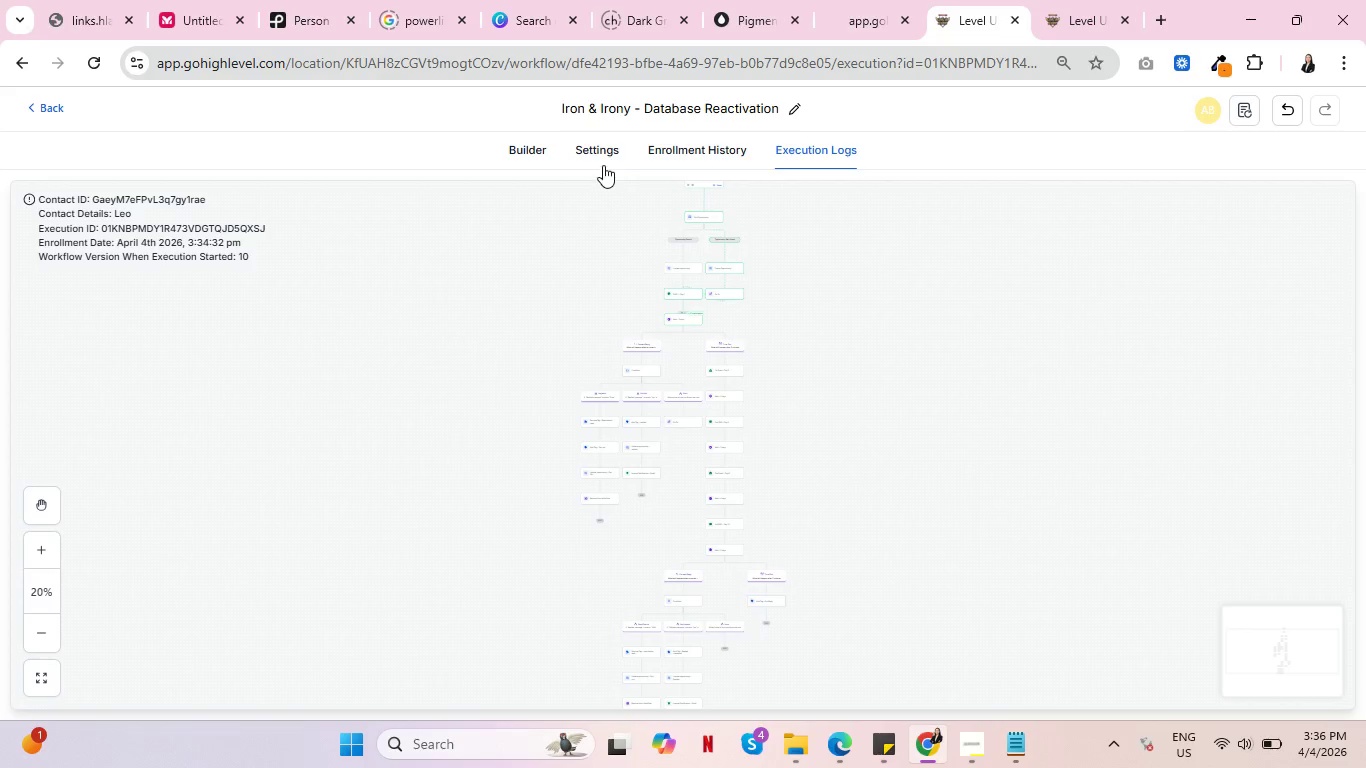 
left_click([591, 145])
 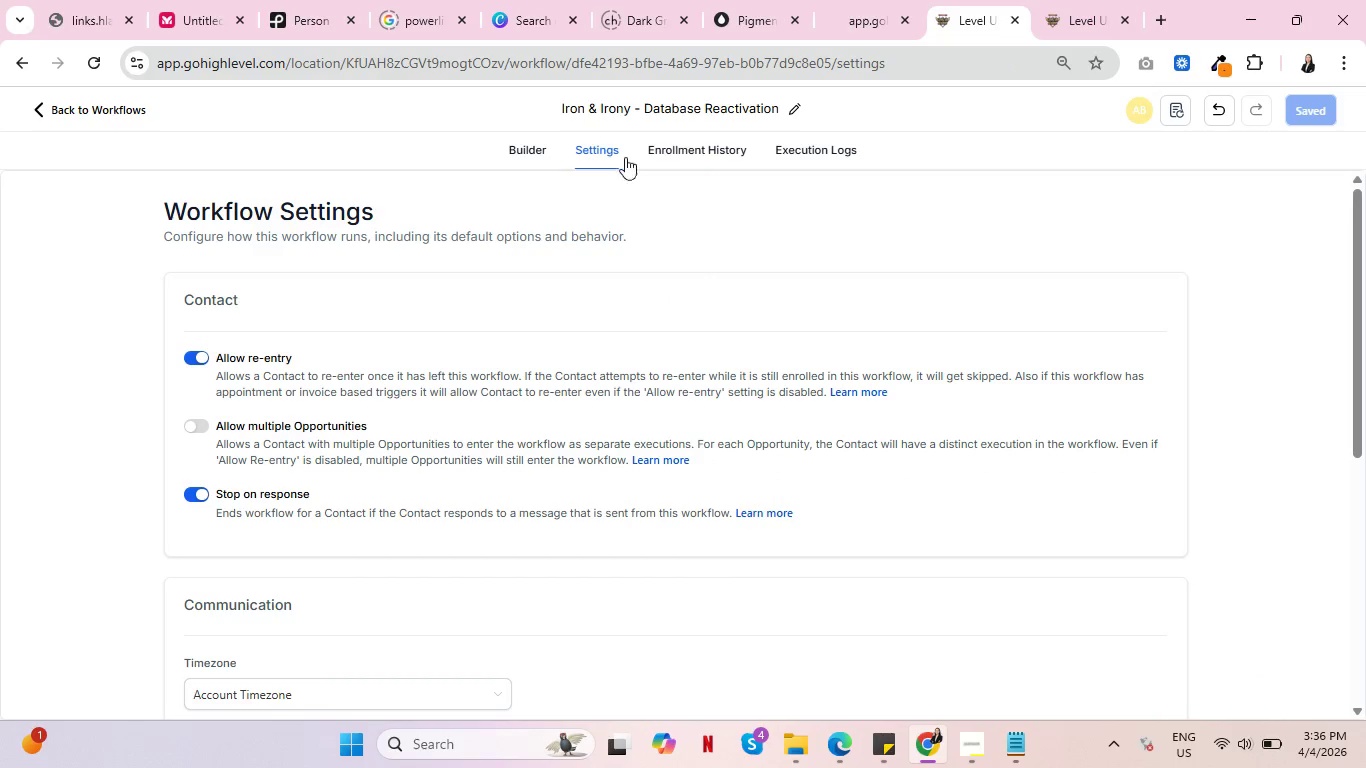 
left_click([700, 140])
 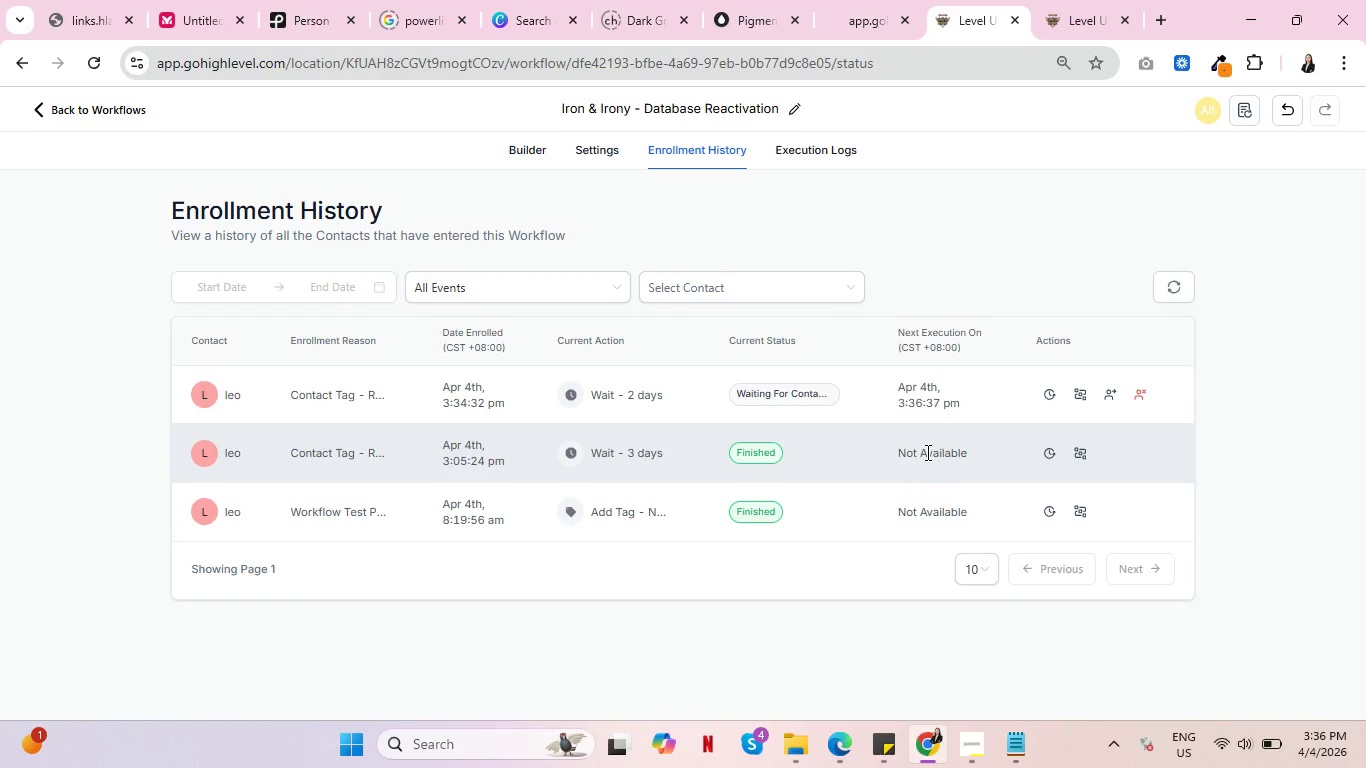 
wait(5.49)
 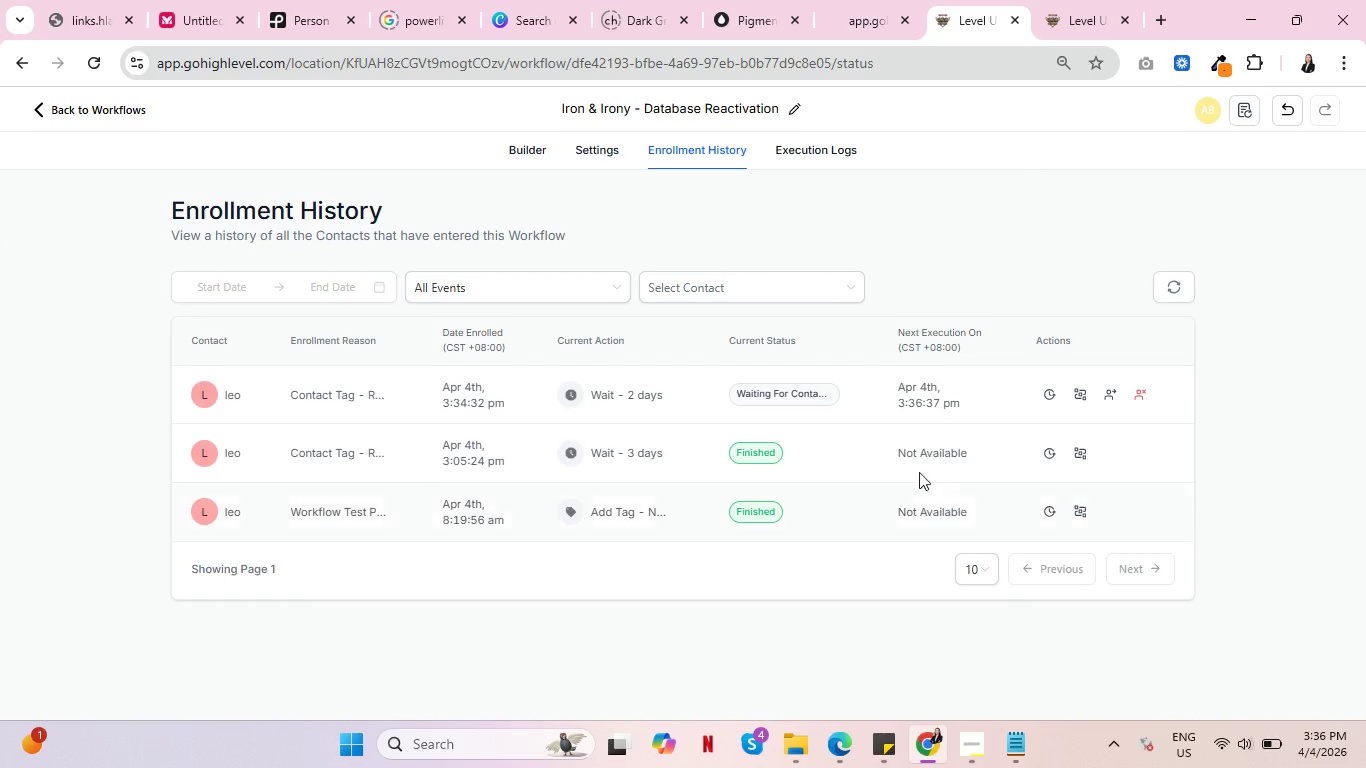 
left_click([1081, 396])
 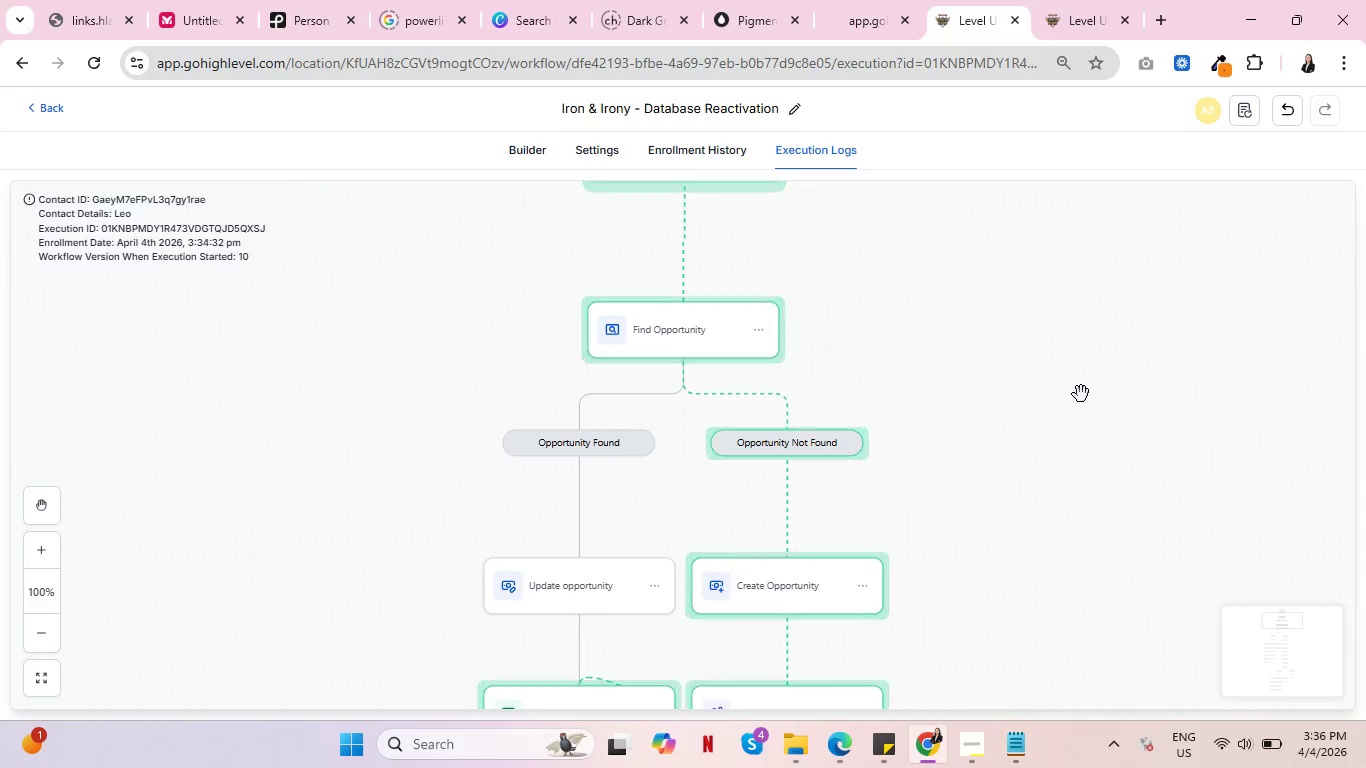 
wait(5.44)
 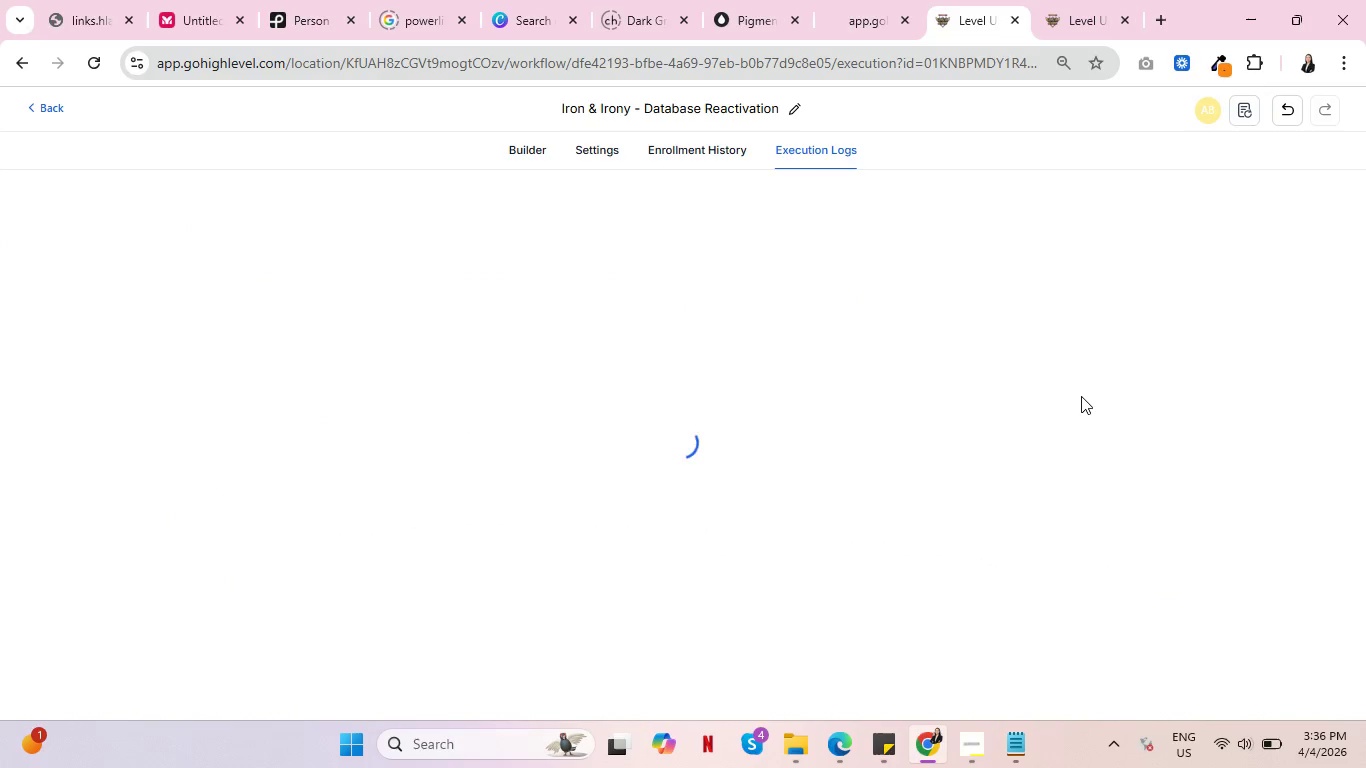 
scroll: coordinate [1021, 346], scroll_direction: down, amount: 15.0
 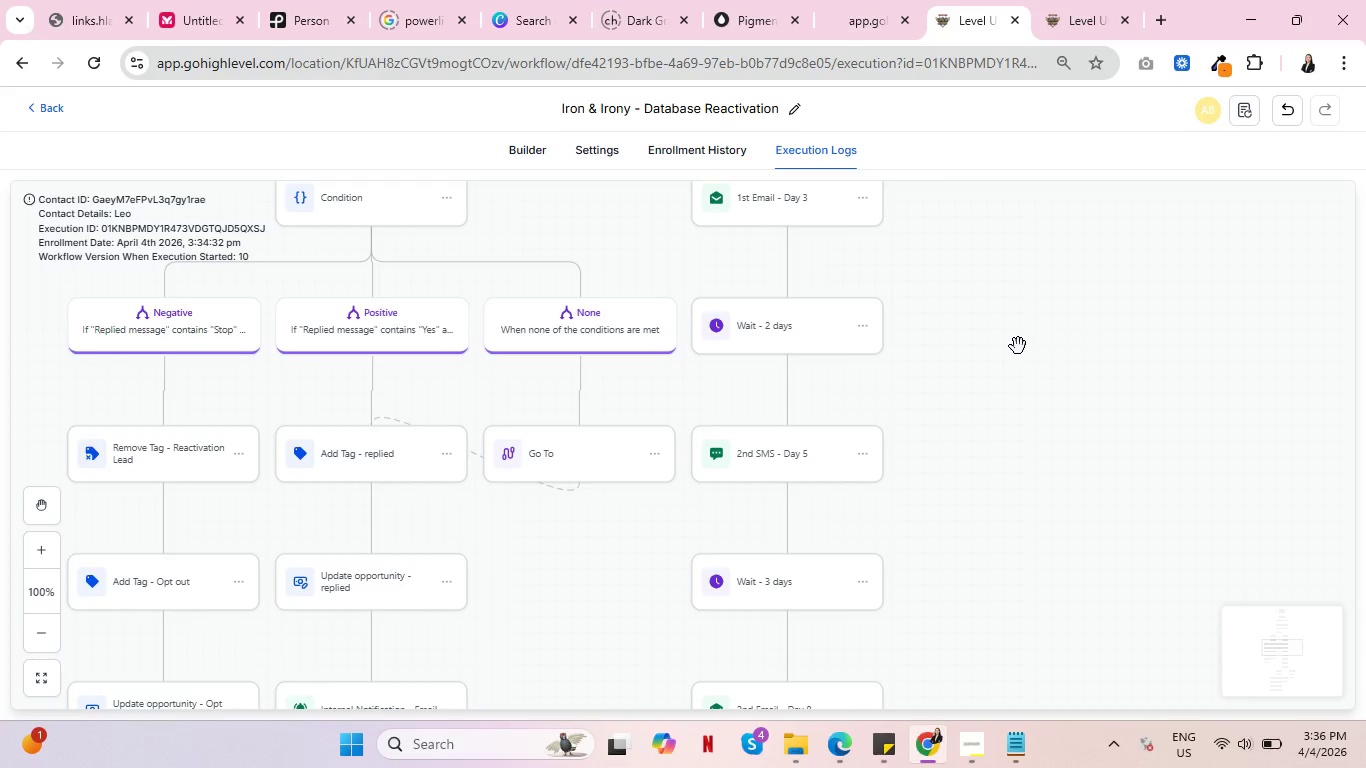 
scroll: coordinate [999, 362], scroll_direction: up, amount: 9.0
 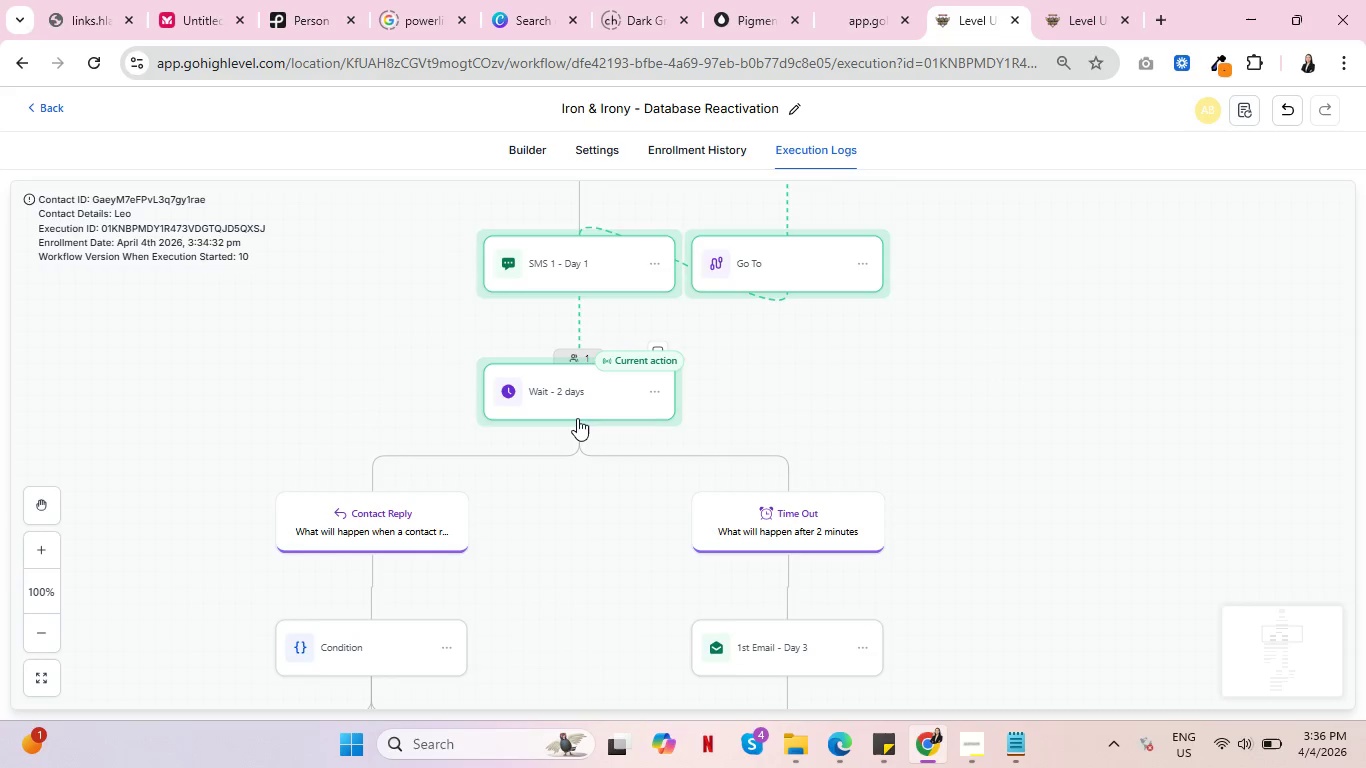 
scroll: coordinate [577, 419], scroll_direction: down, amount: 3.0
 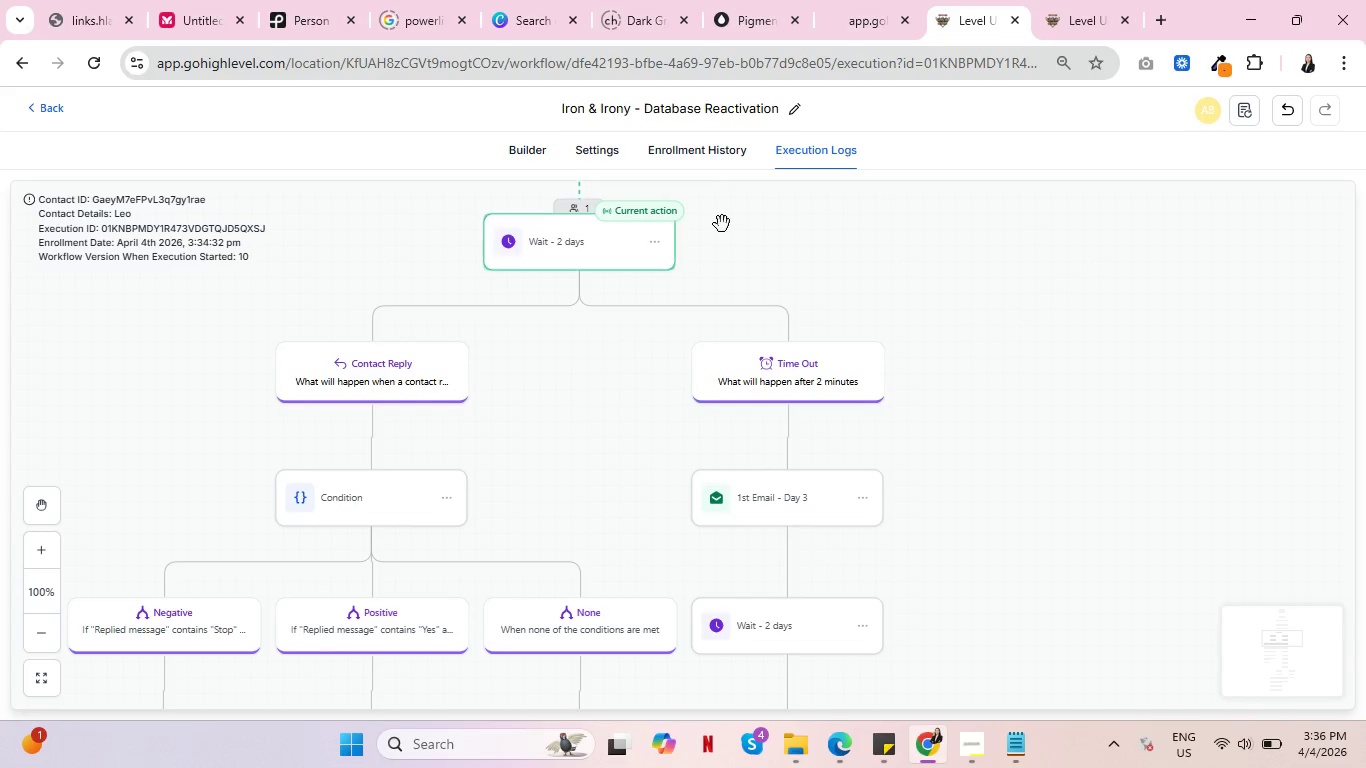 
left_click([533, 152])
 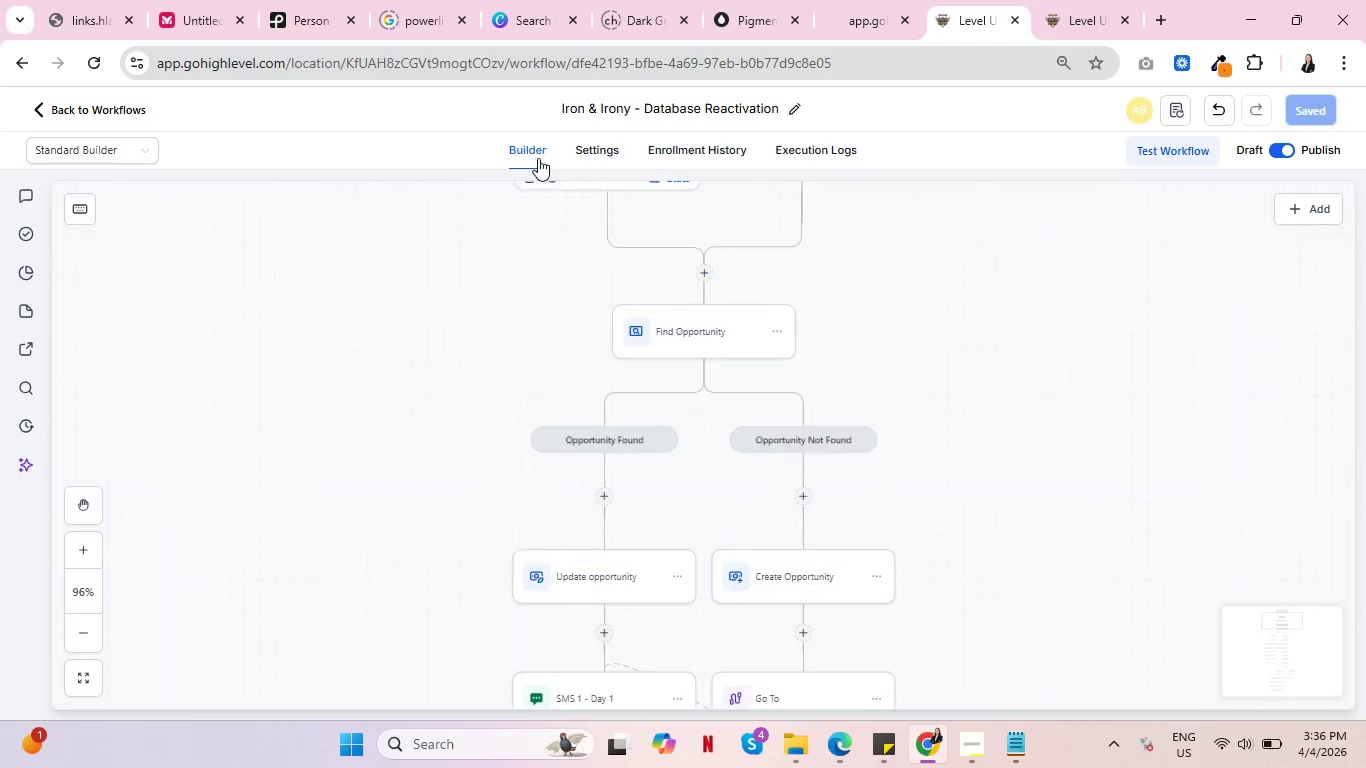 
left_click([594, 152])
 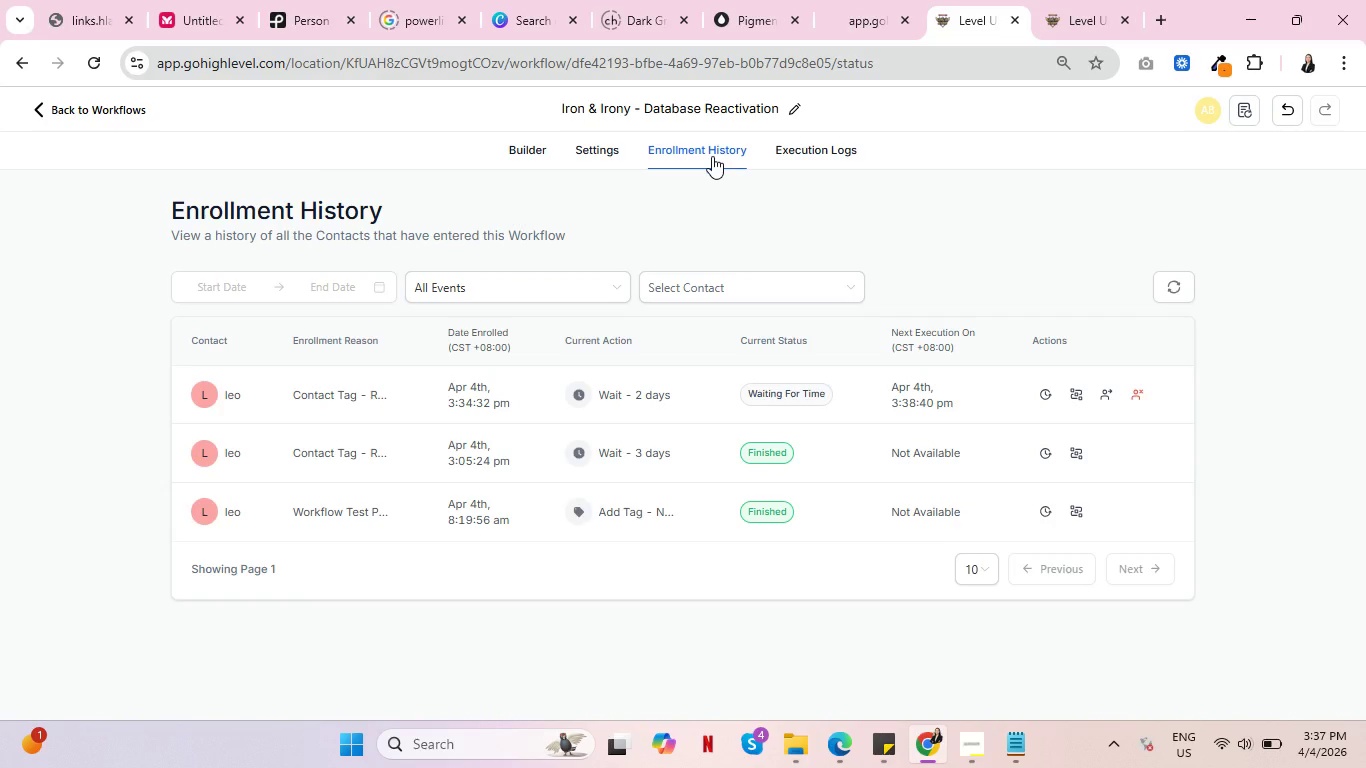 
wait(12.11)
 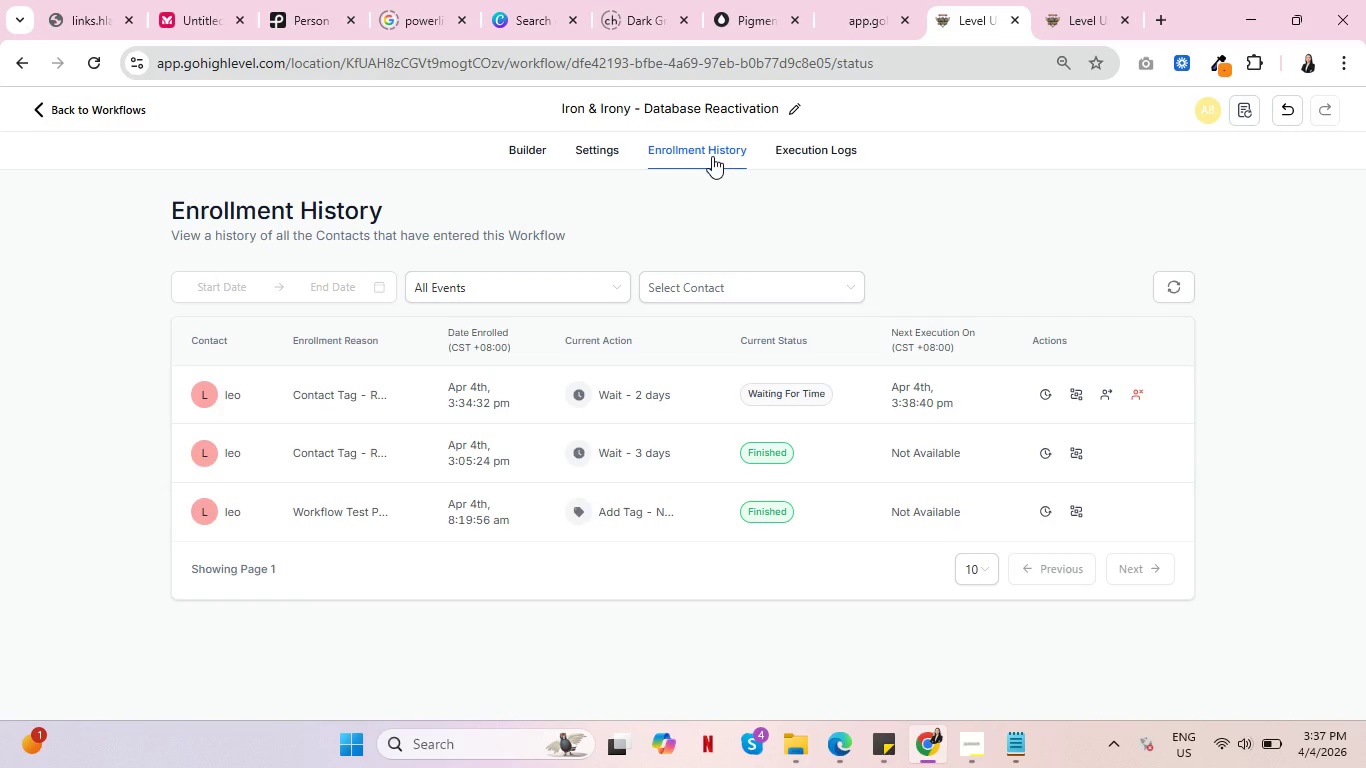 
key(Control+ControlLeft)
 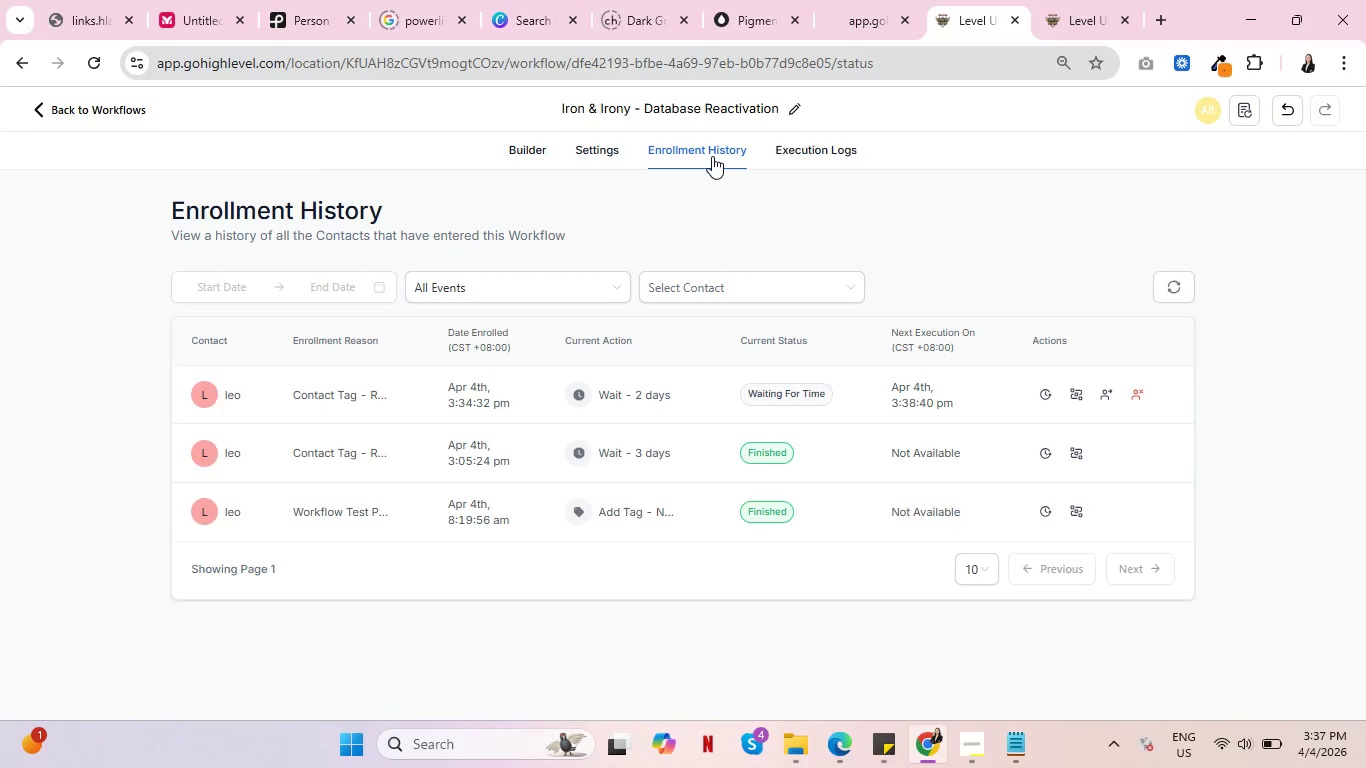 
key(Control+ControlLeft)
 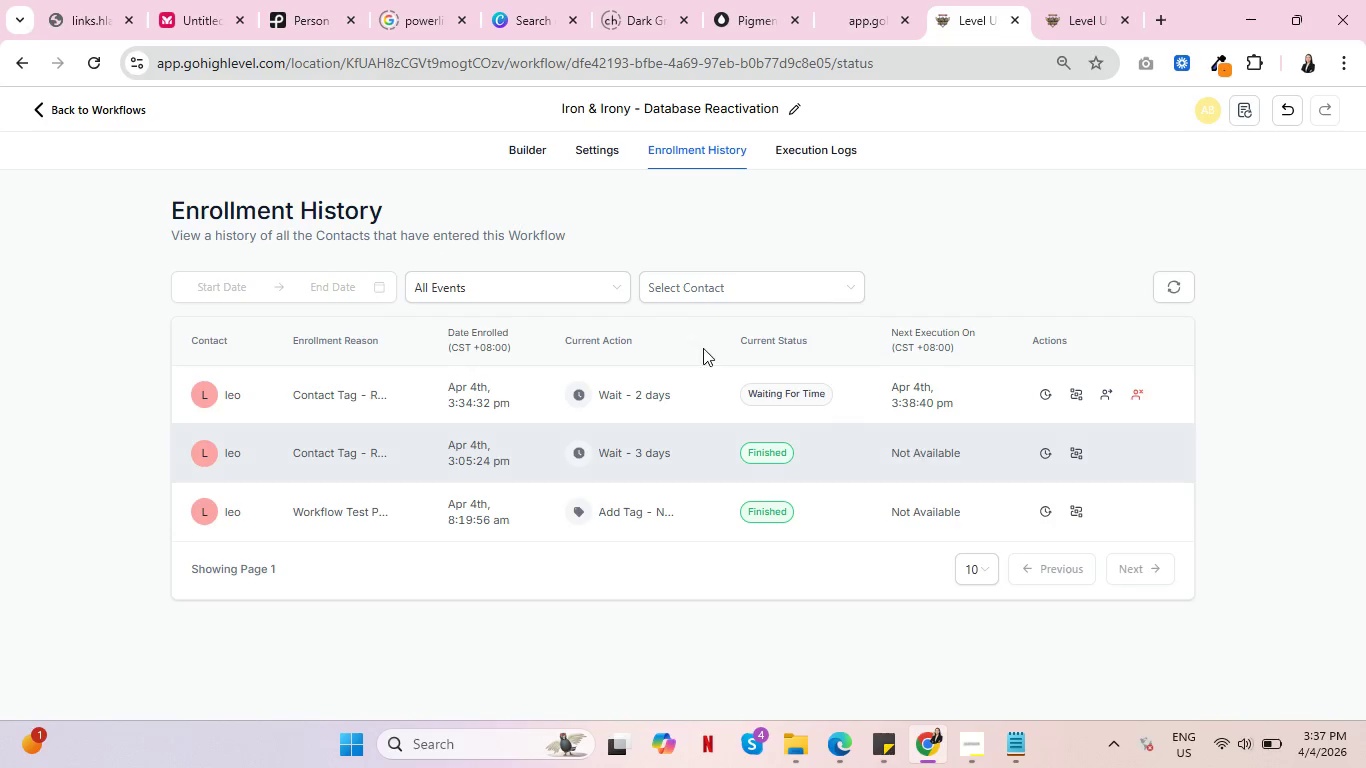 
wait(5.31)
 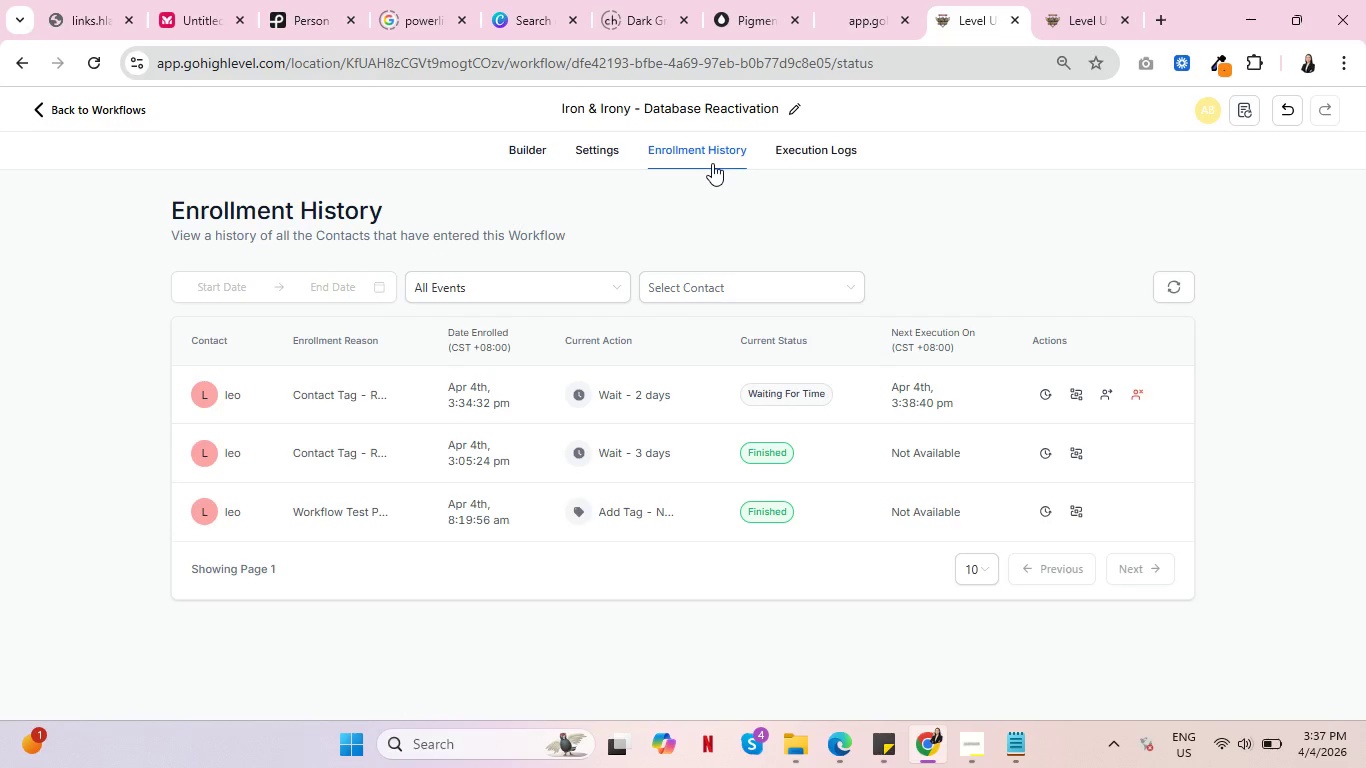 
left_click([531, 152])
 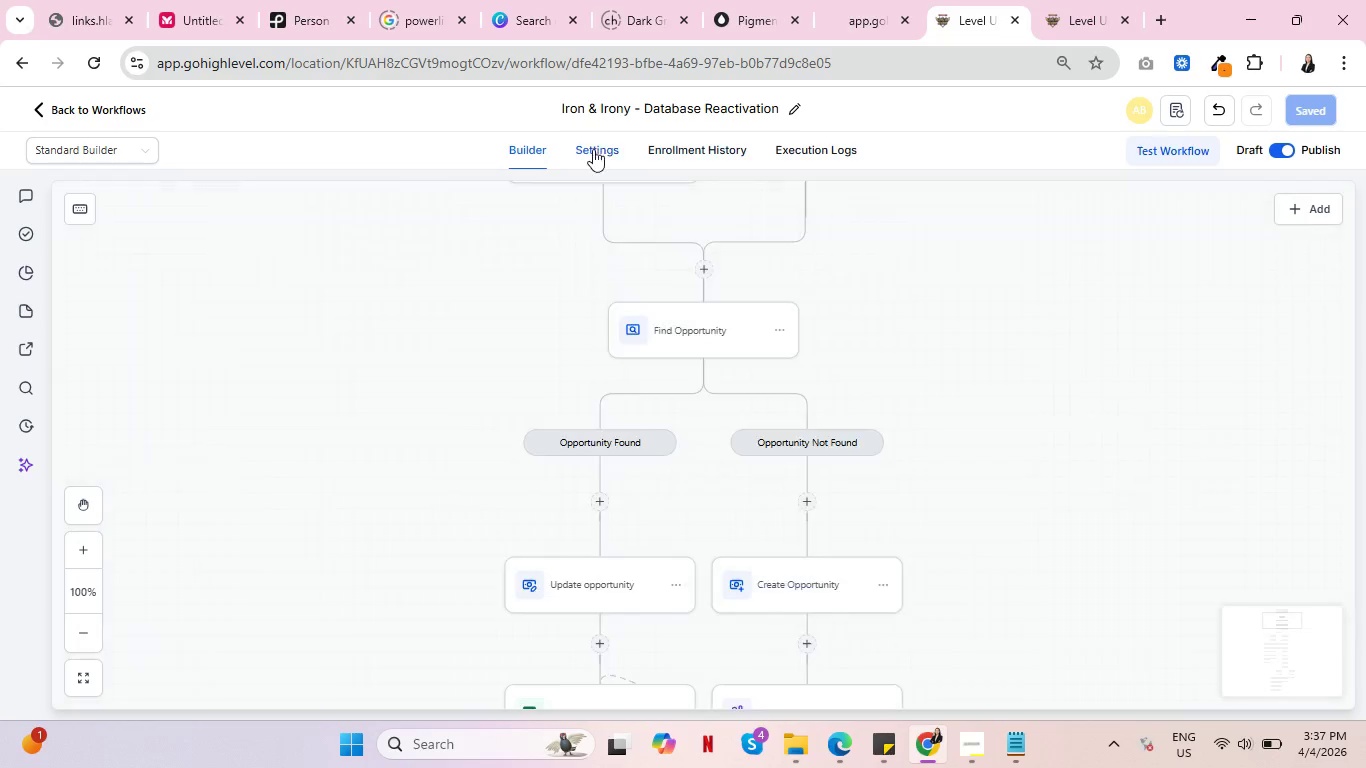 
left_click([594, 150])
 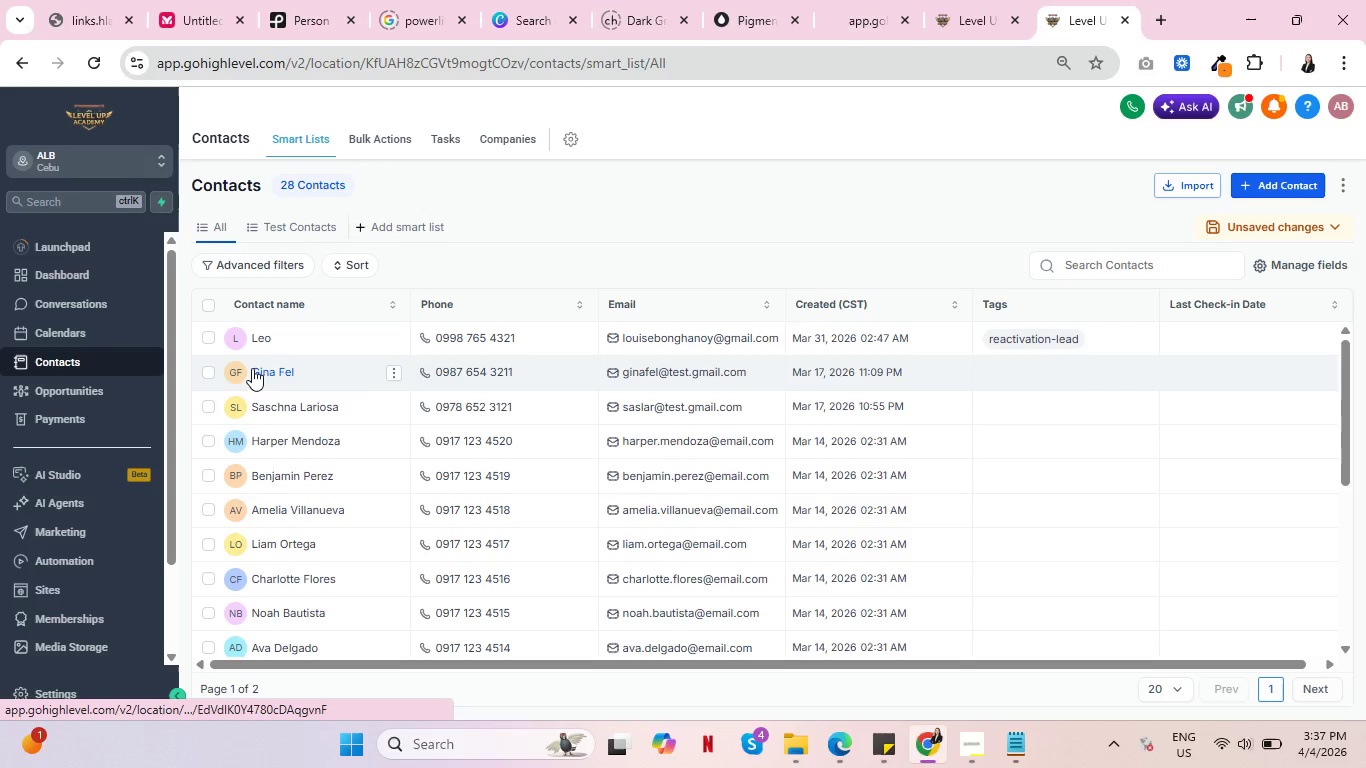 
wait(12.2)
 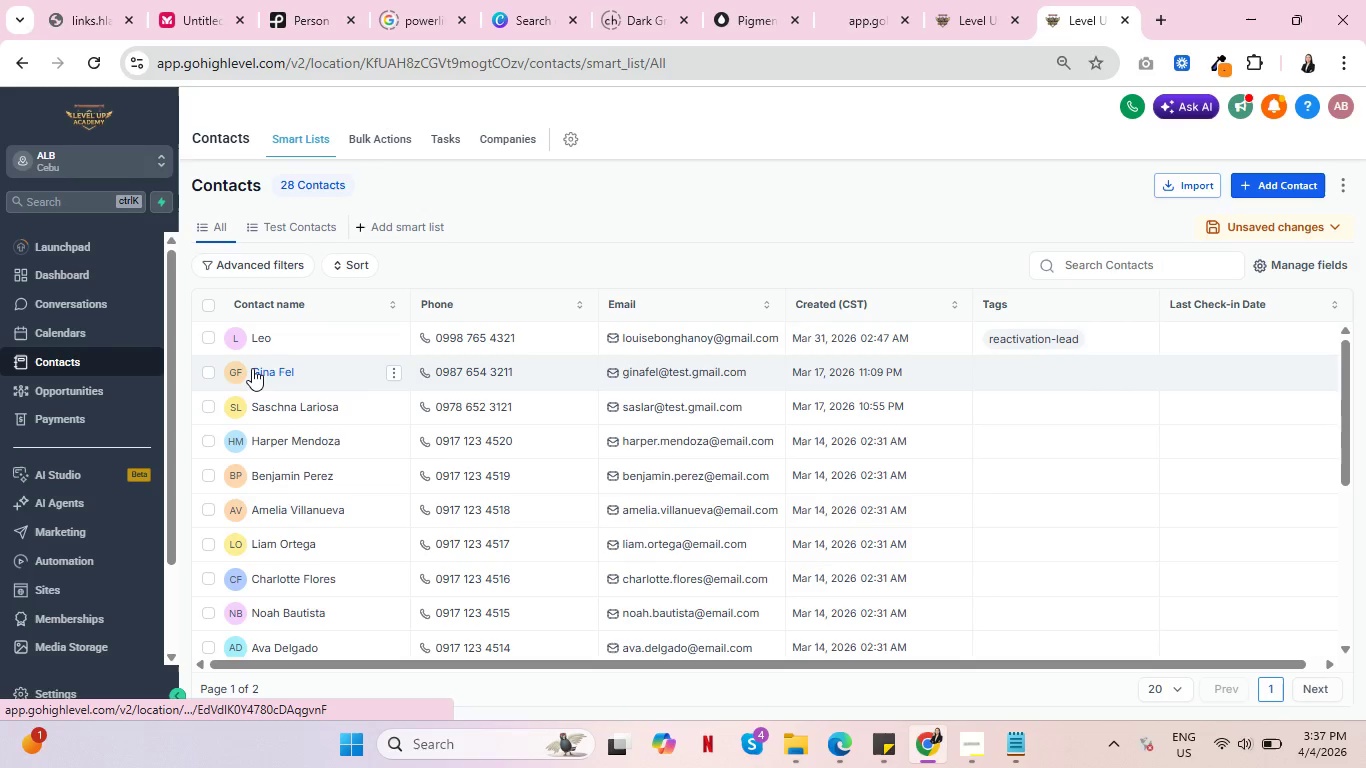 
left_click([988, 0])
 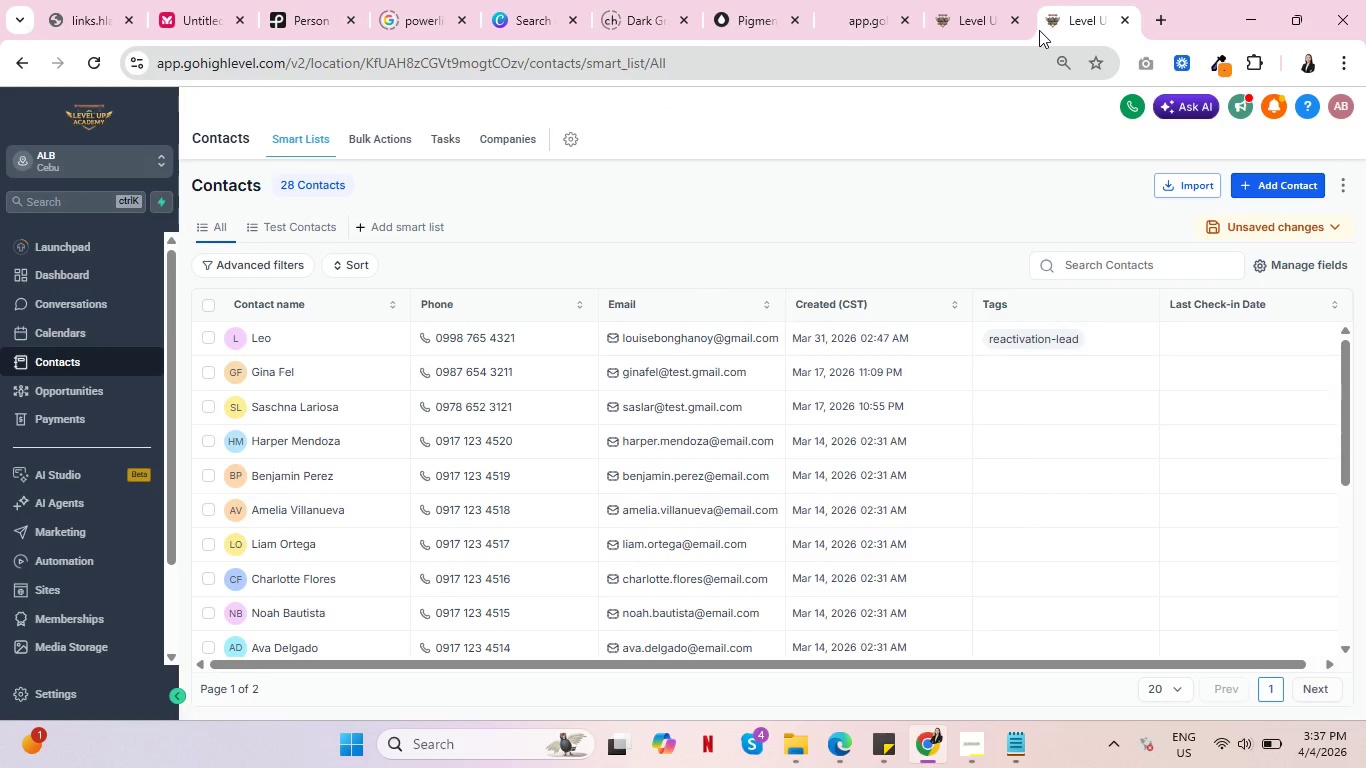 
wait(7.05)
 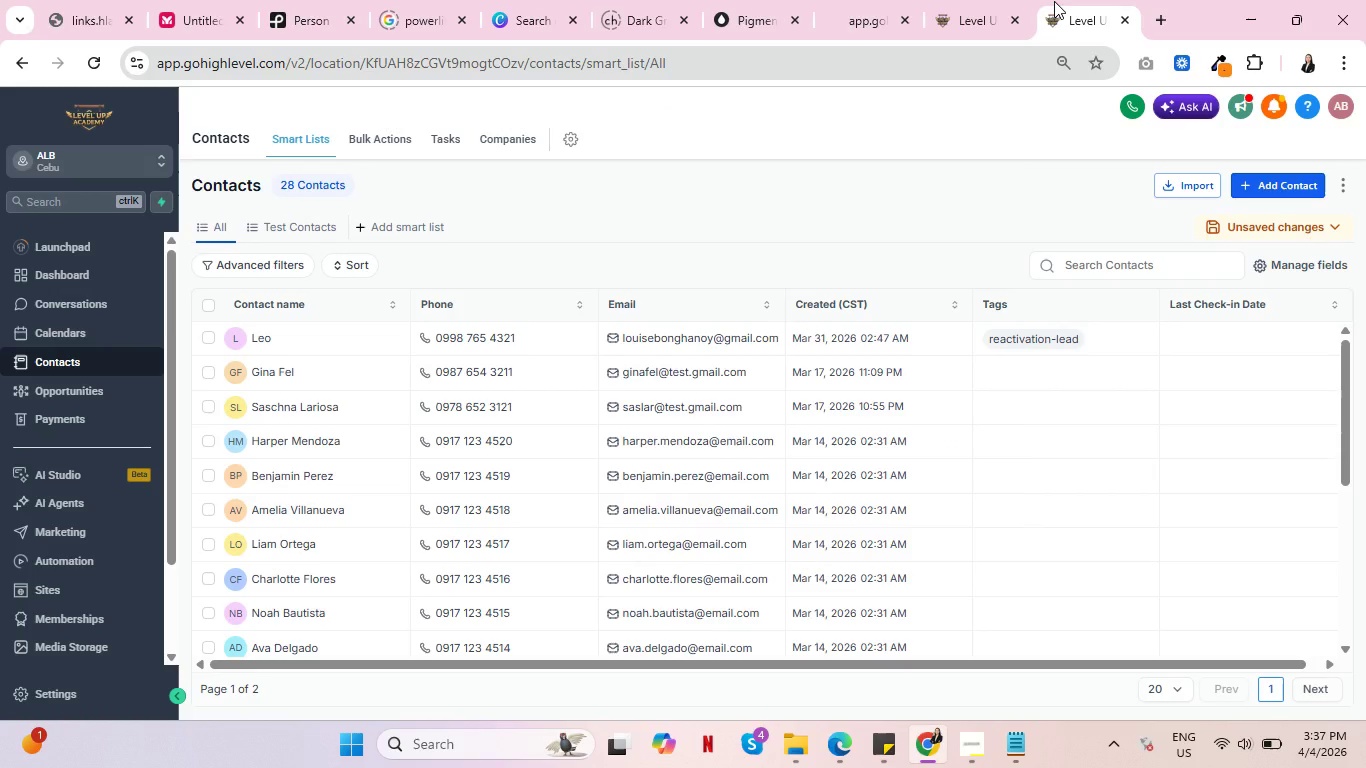 
left_click([972, 16])
 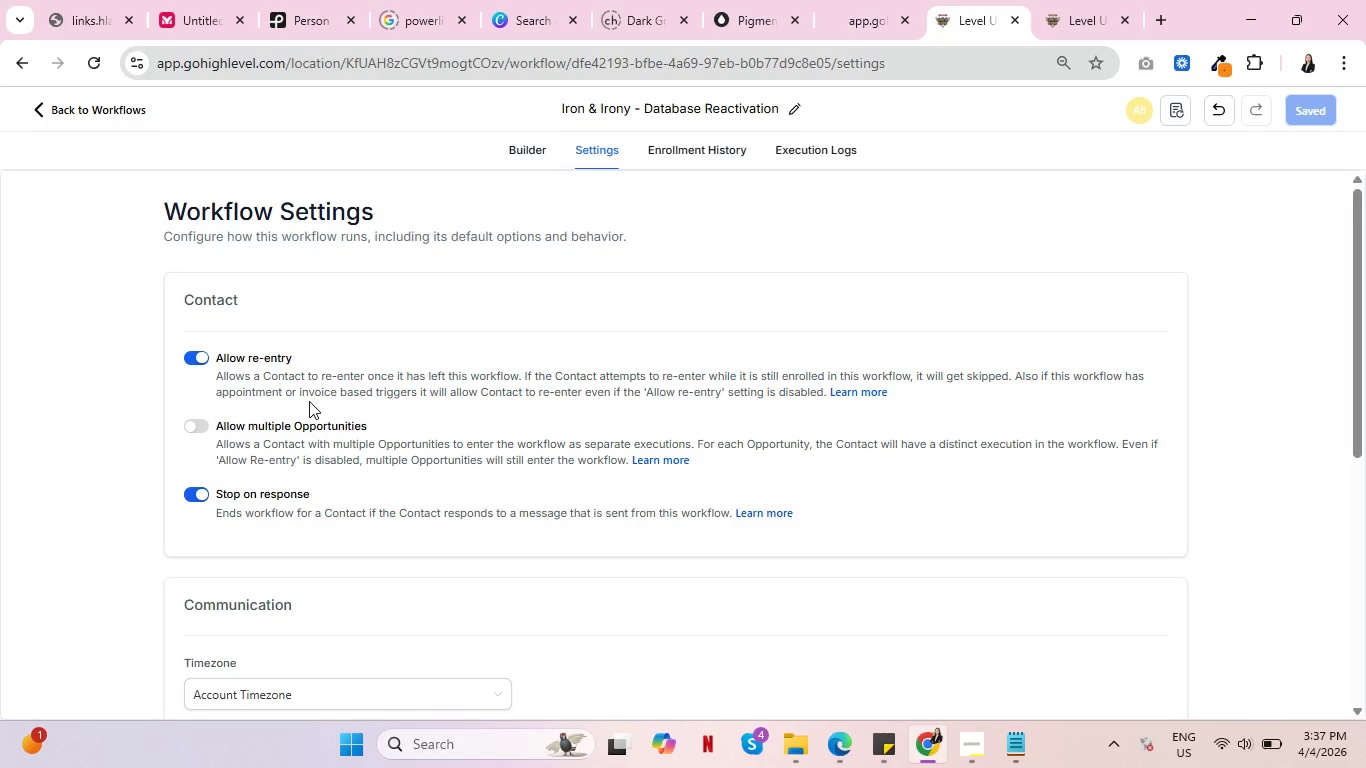 
wait(13.47)
 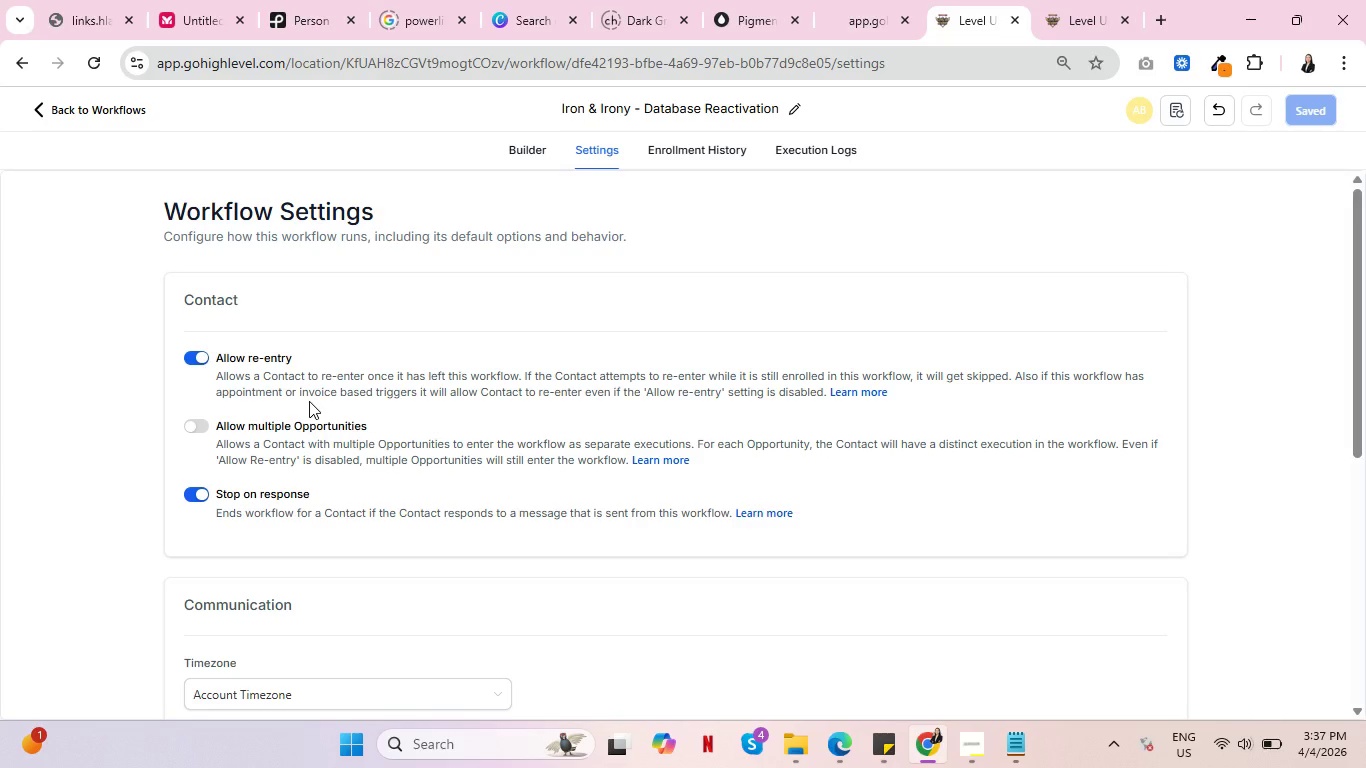 
key(Control+ControlLeft)
 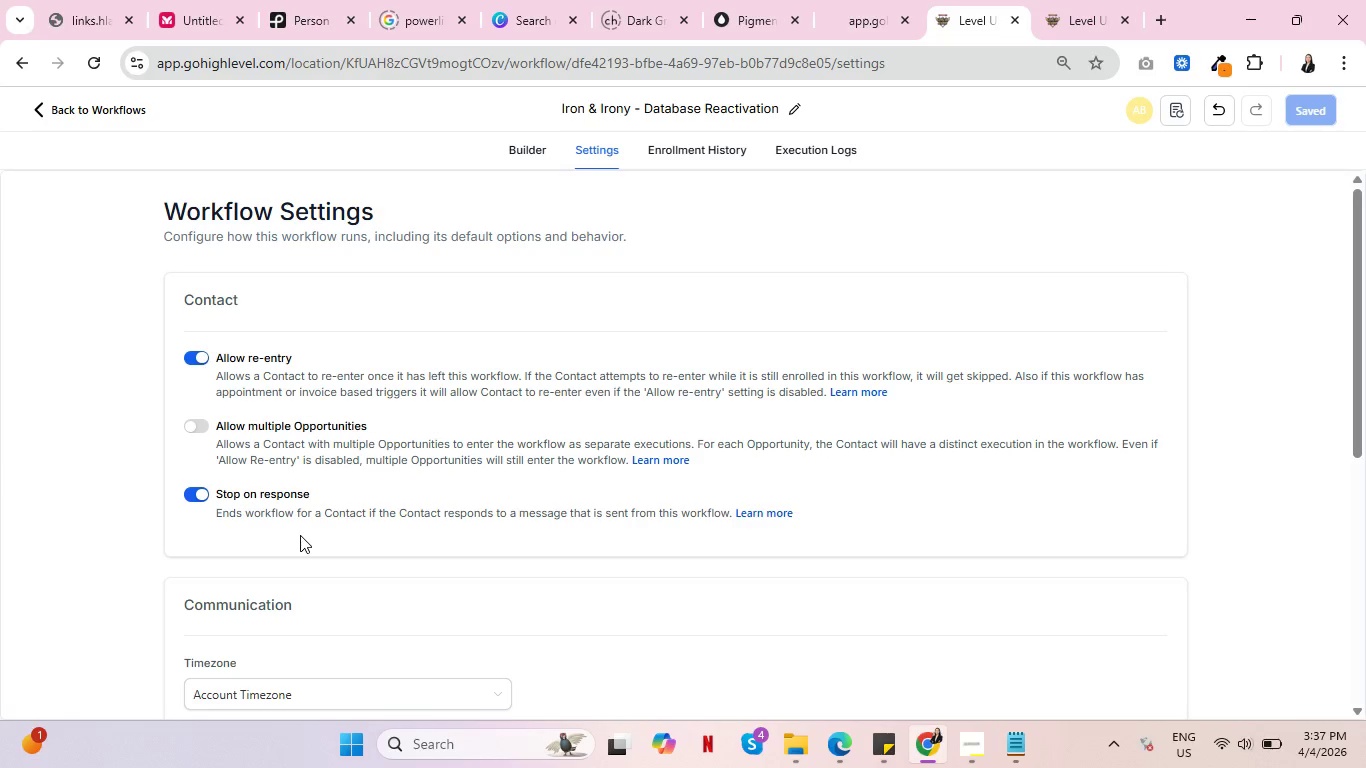 
wait(5.94)
 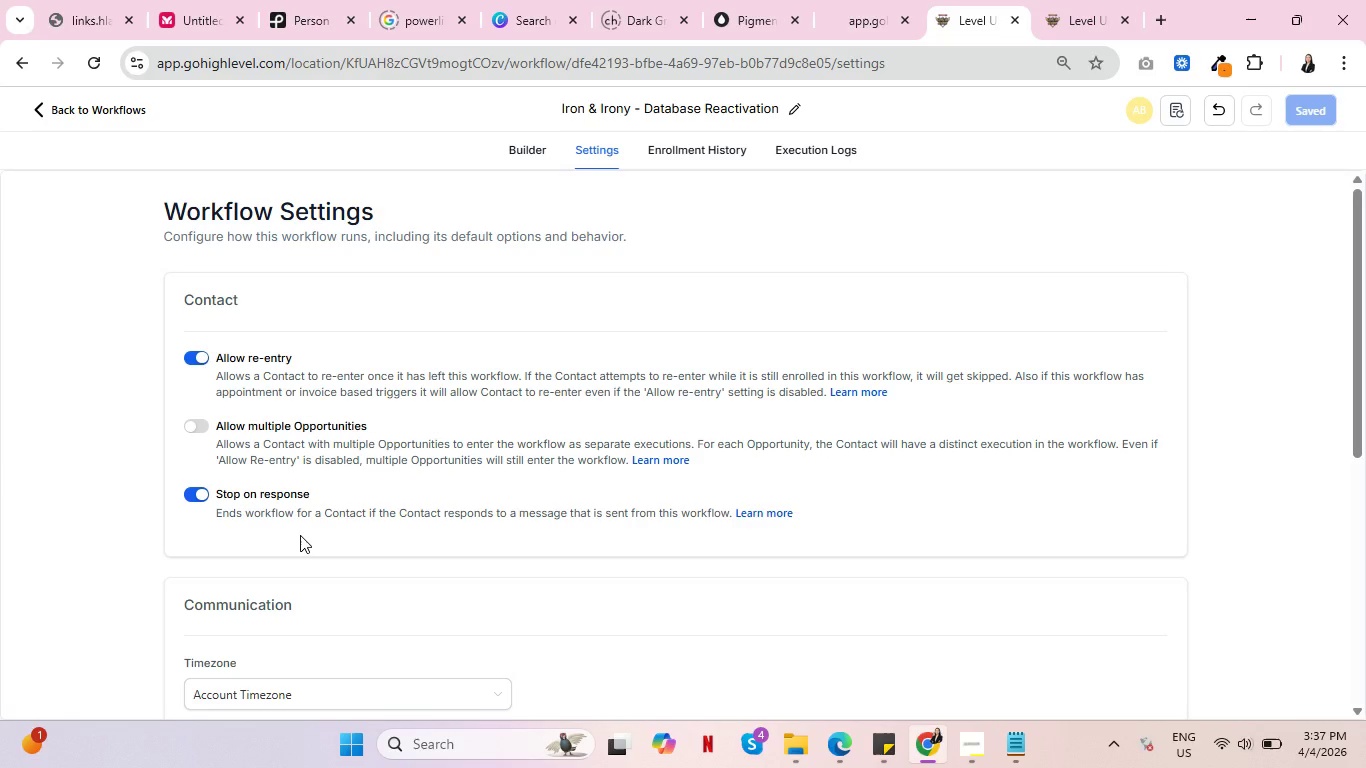 
key(Control+ControlLeft)
 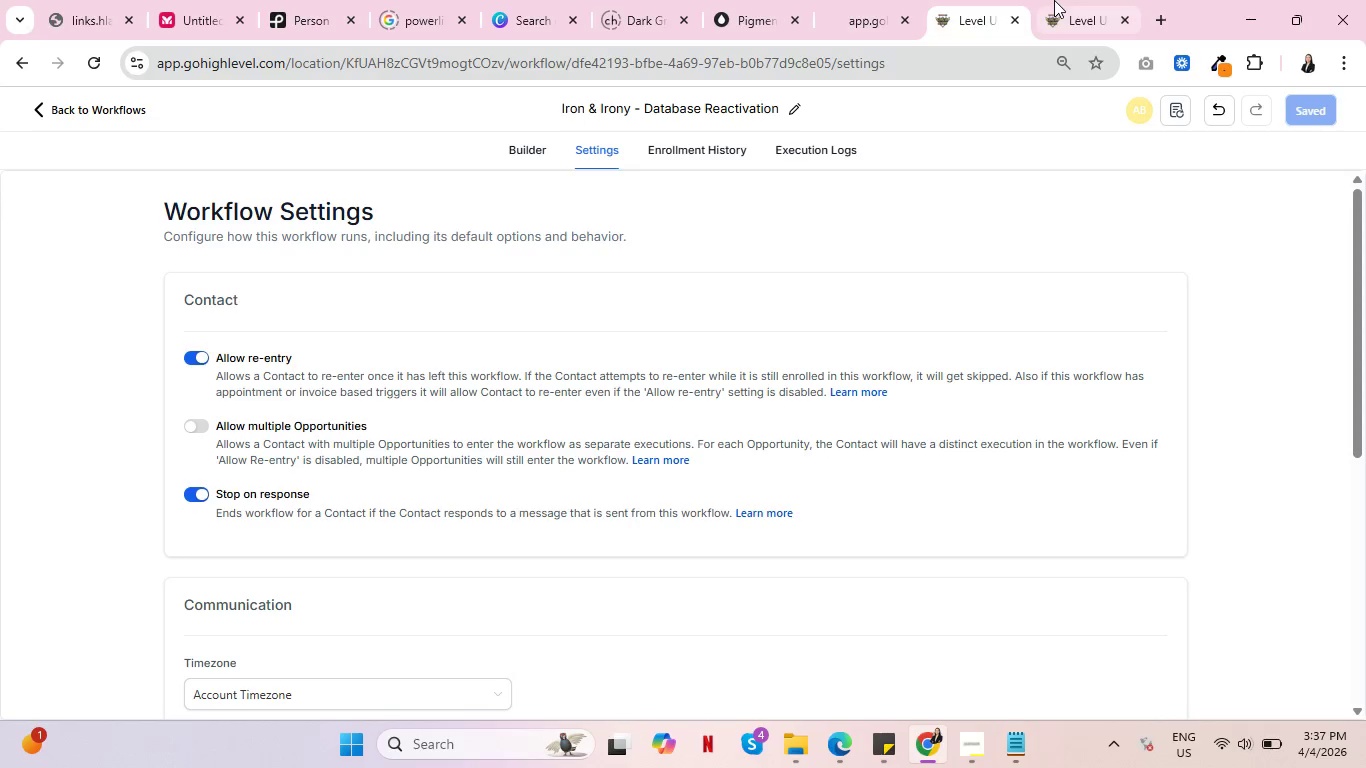 
left_click([1054, 0])
 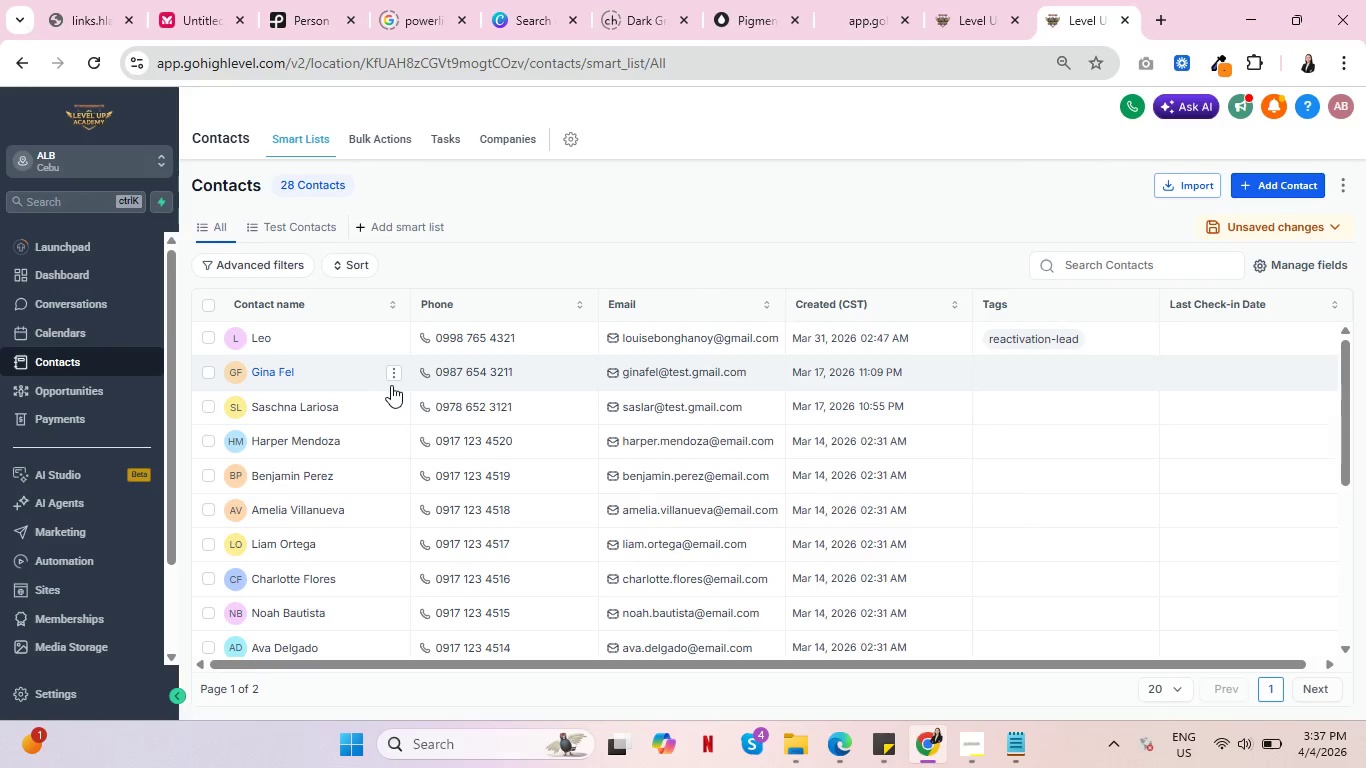 
key(Control+ControlLeft)
 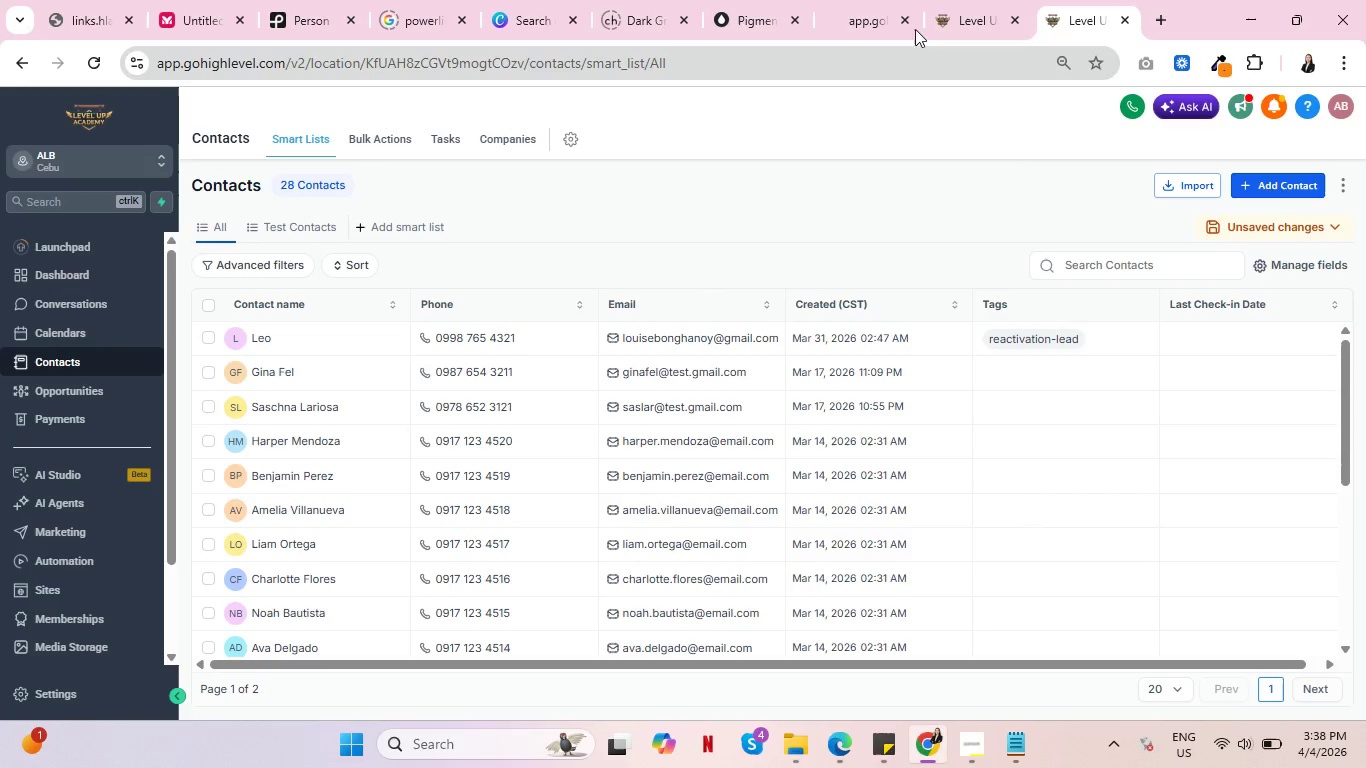 
left_click([936, 0])
 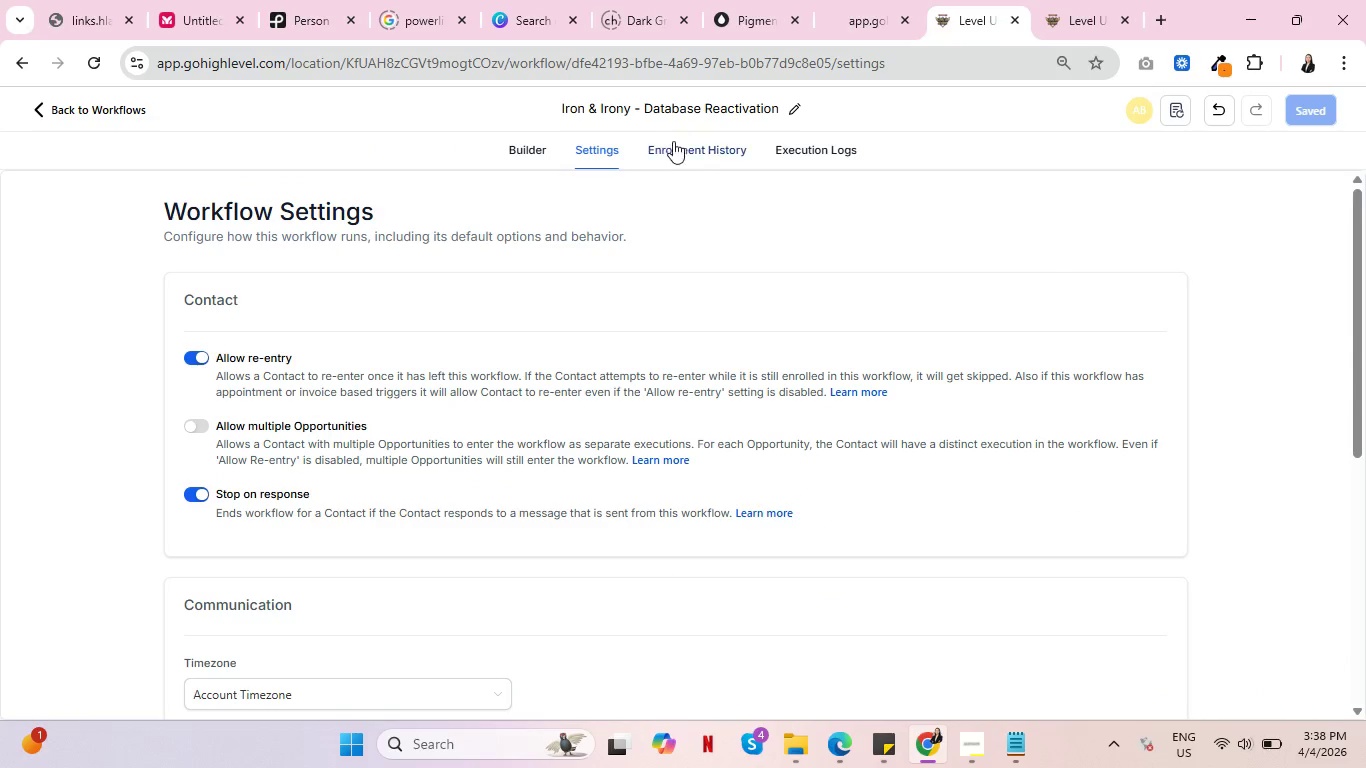 
left_click([699, 157])
 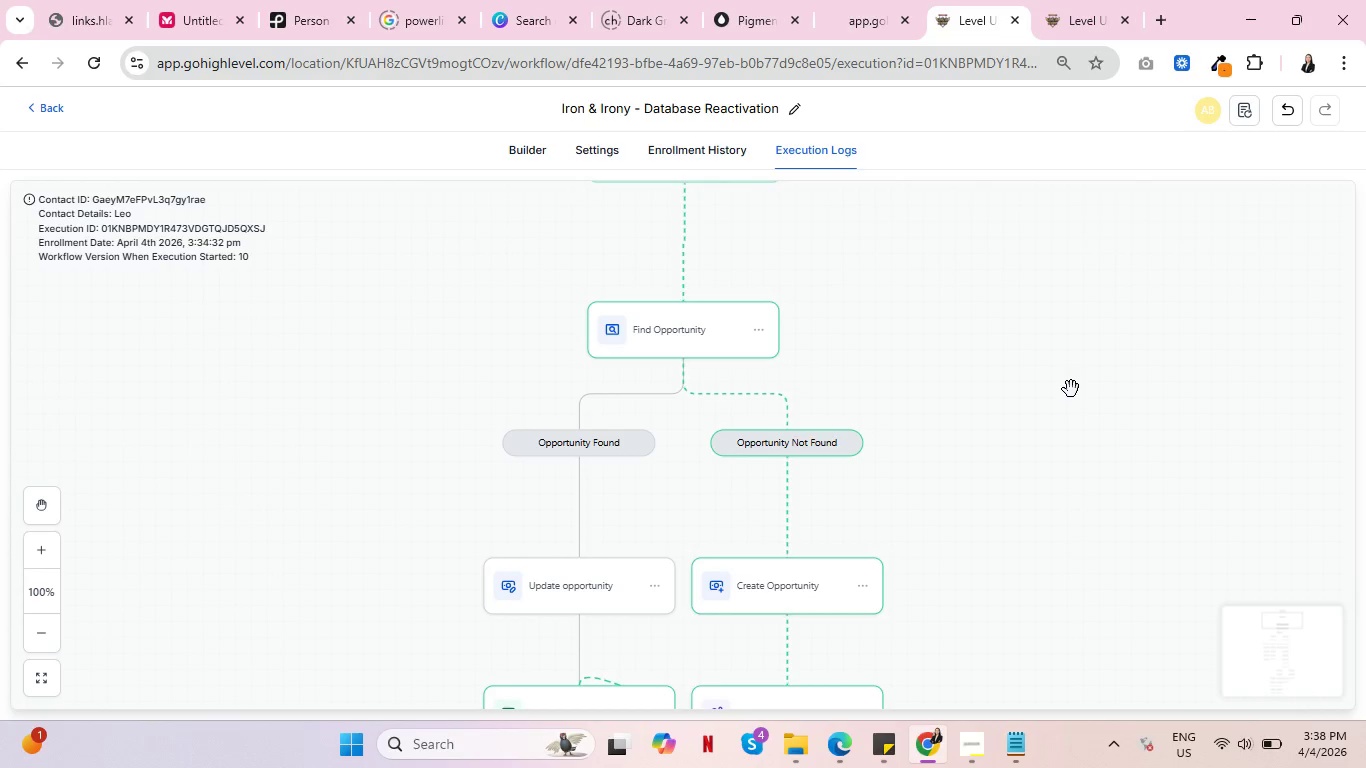 
wait(27.55)
 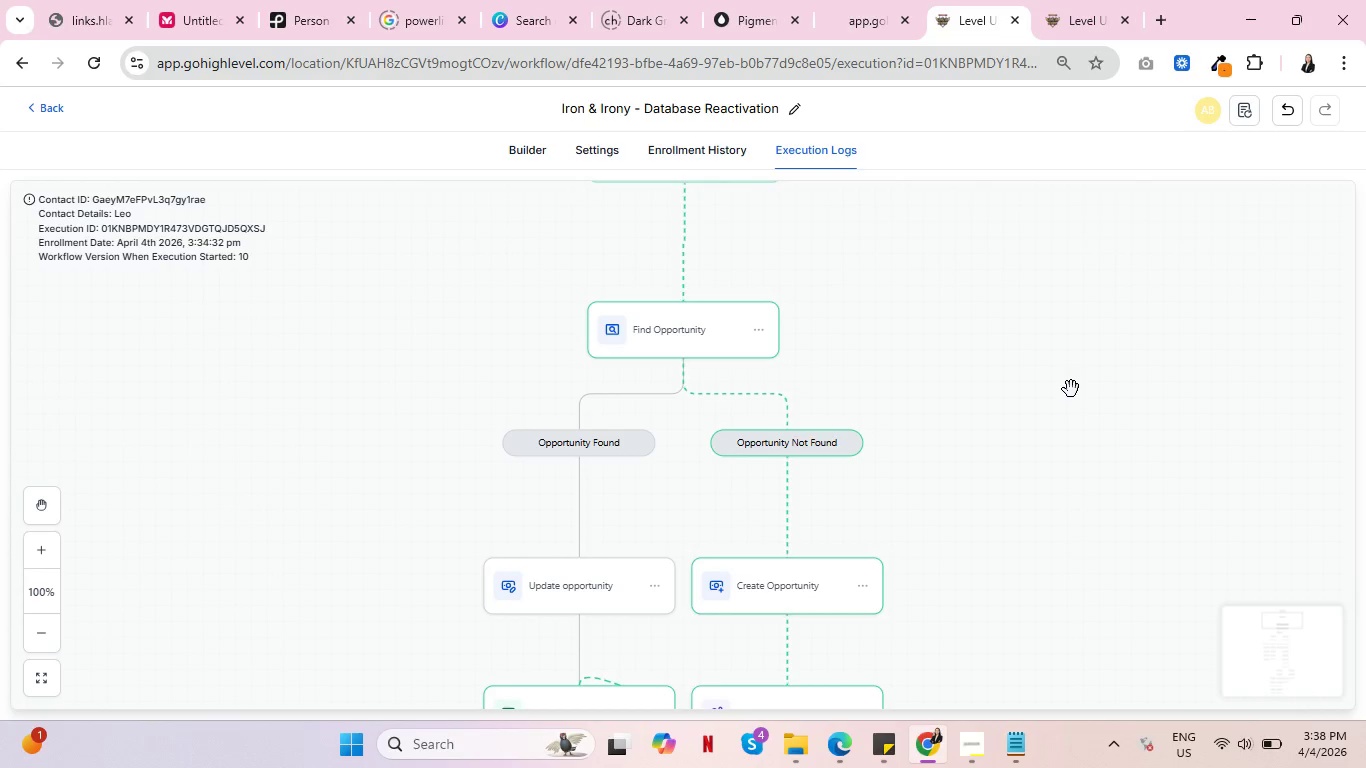 
key(Control+ControlLeft)
 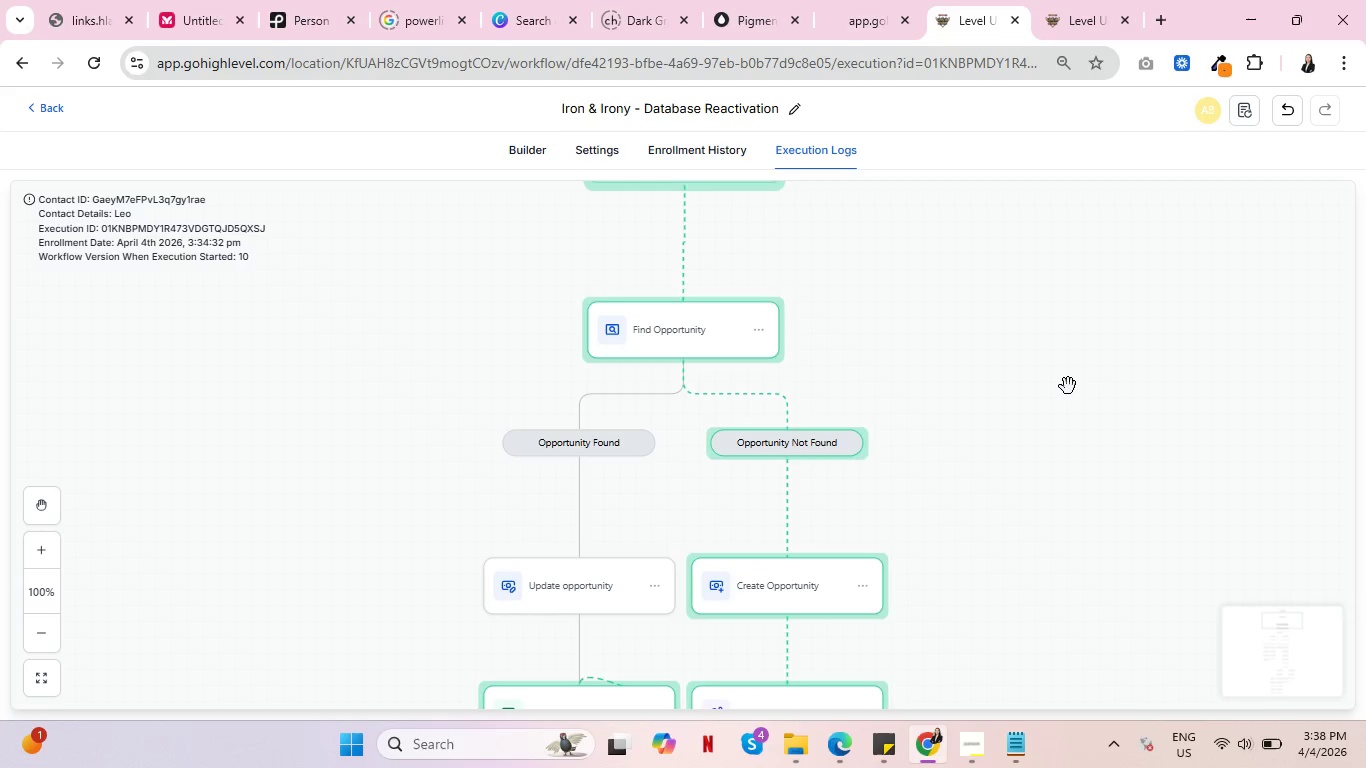 
key(Control+ControlLeft)
 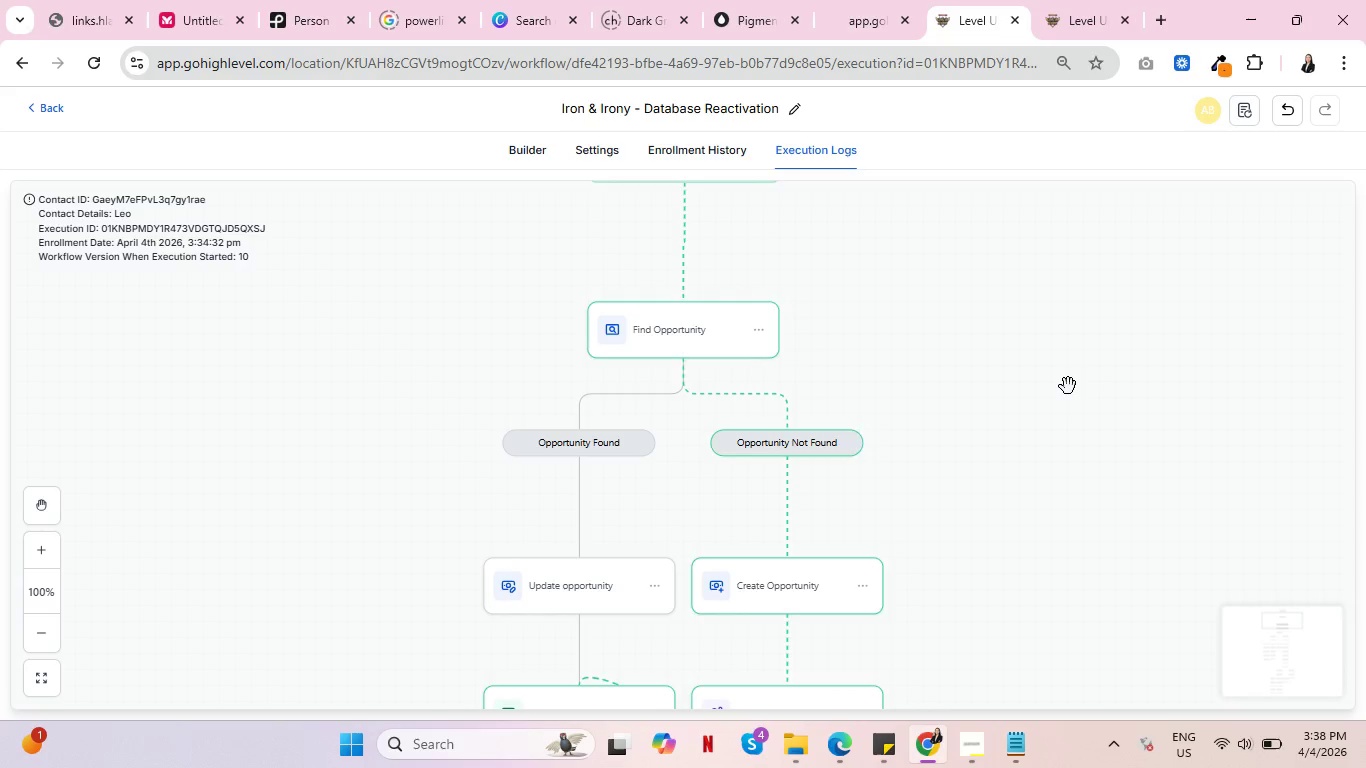 
key(Control+ControlLeft)
 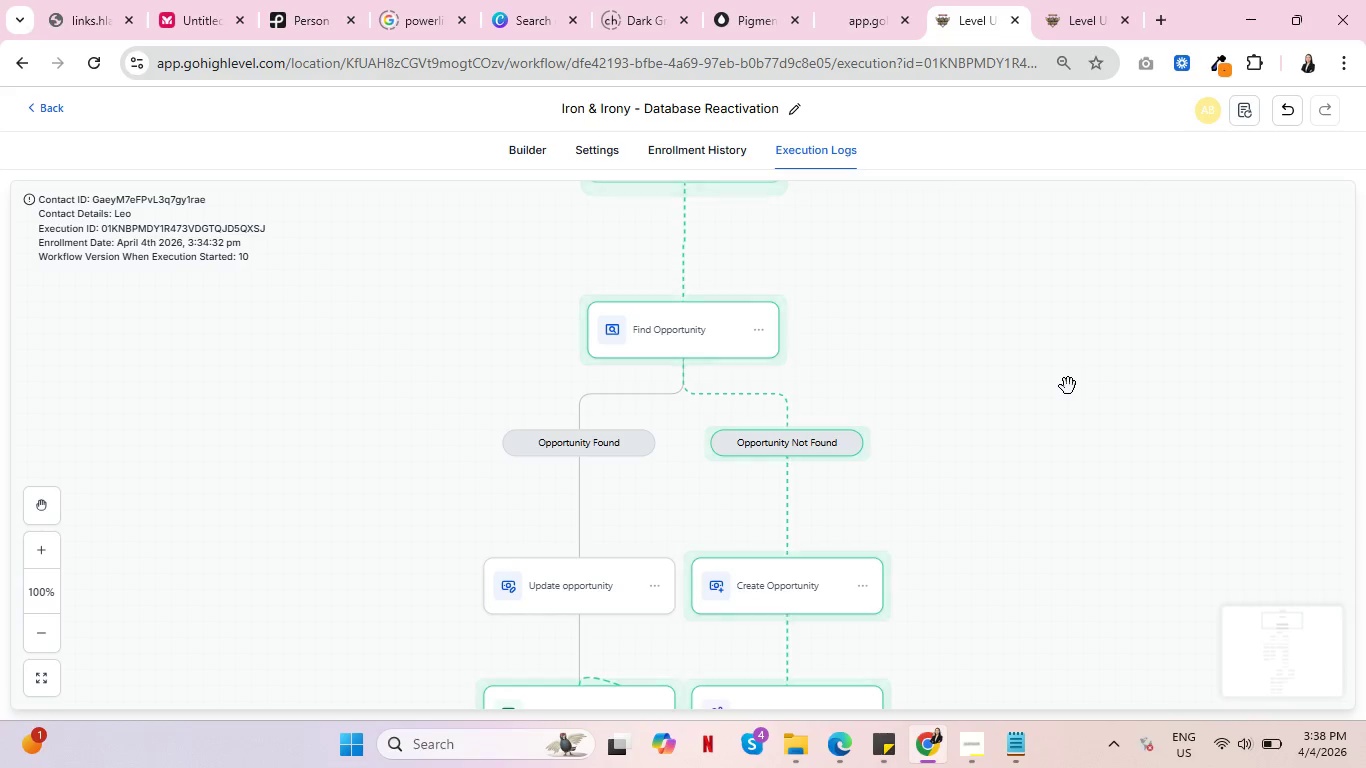 
wait(6.25)
 